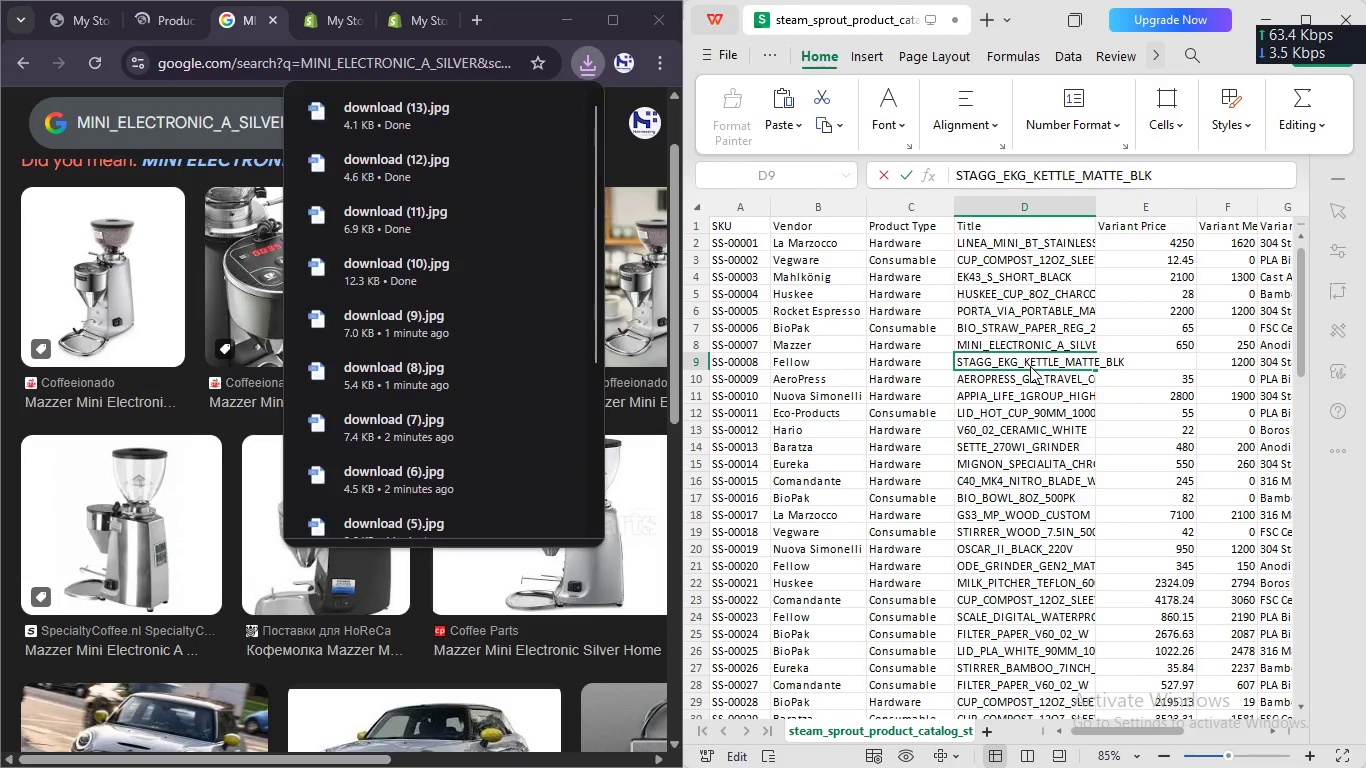 
key(Control+A)
 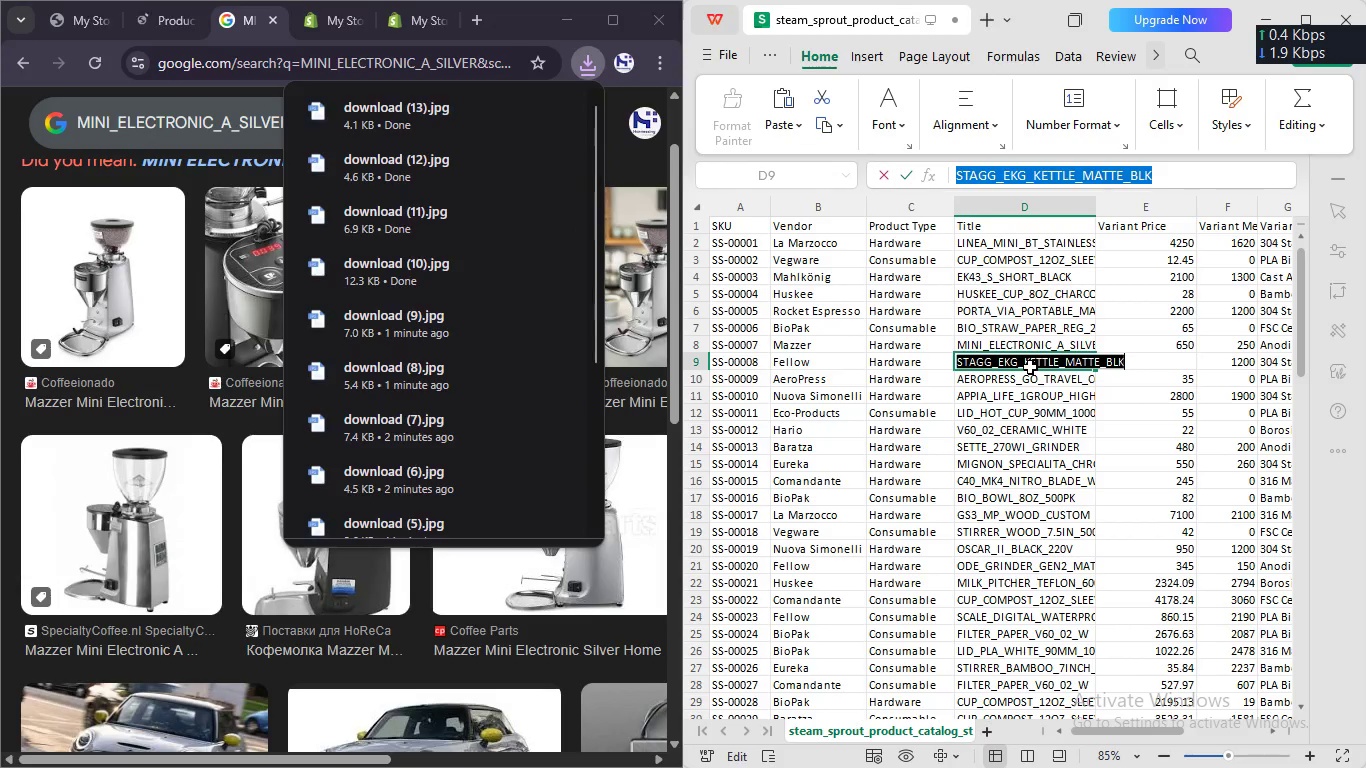 
hold_key(key=C, duration=0.31)
 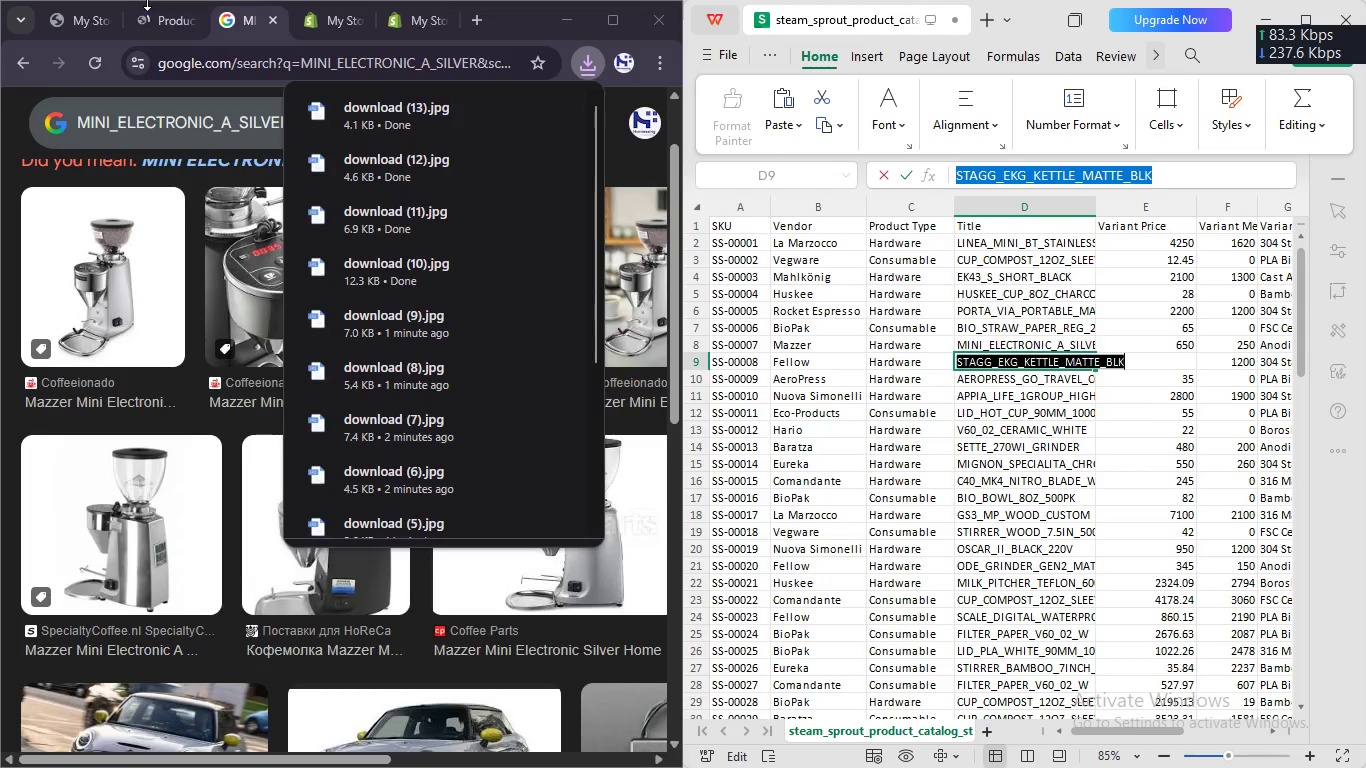 
left_click([147, 0])
 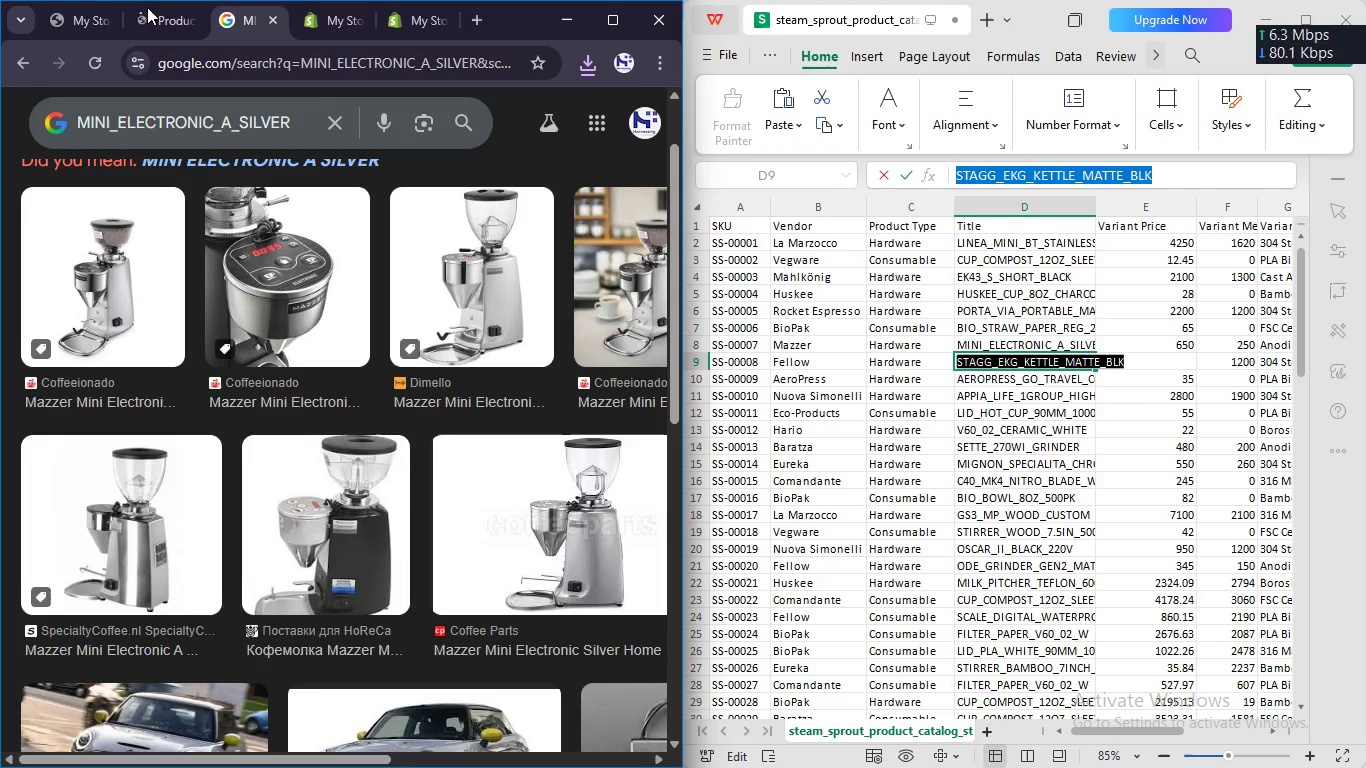 
left_click([148, 8])
 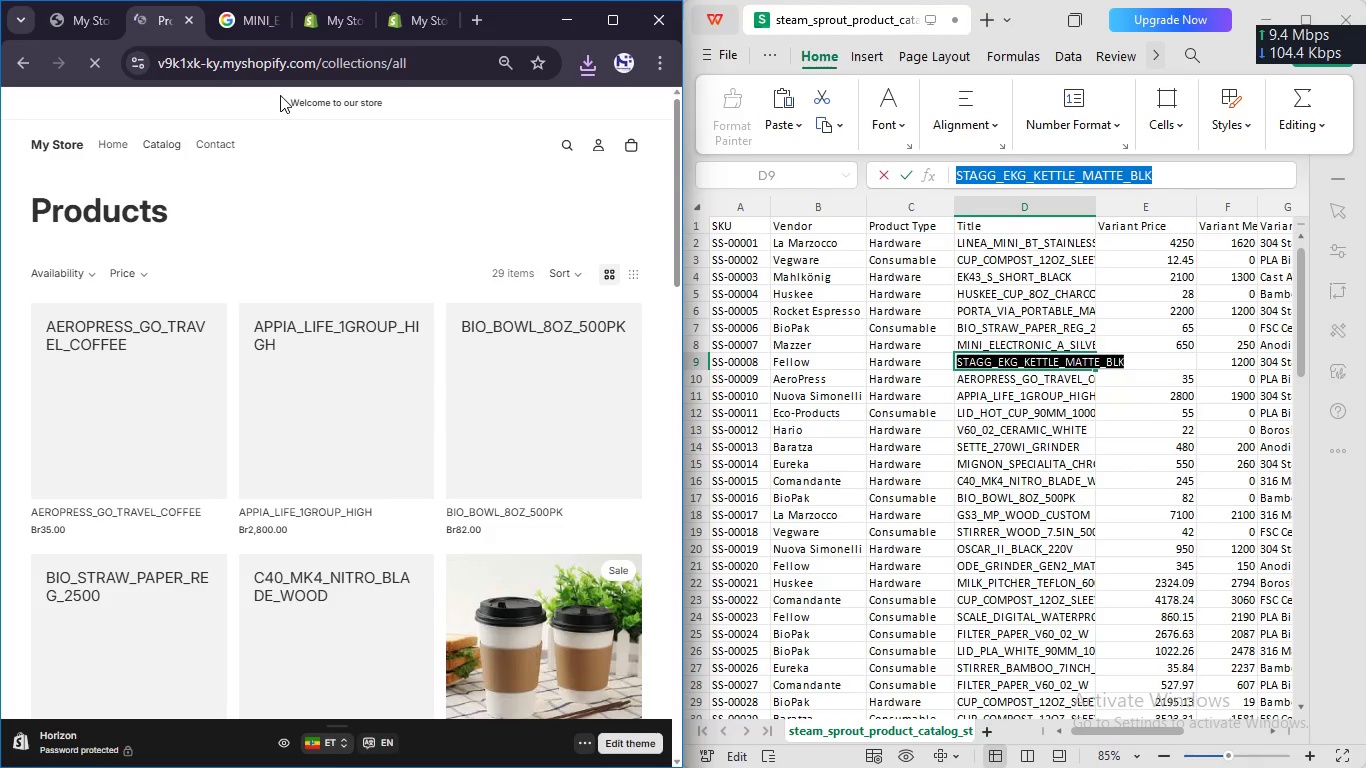 
scroll: coordinate [285, 211], scroll_direction: up, amount: 4.0
 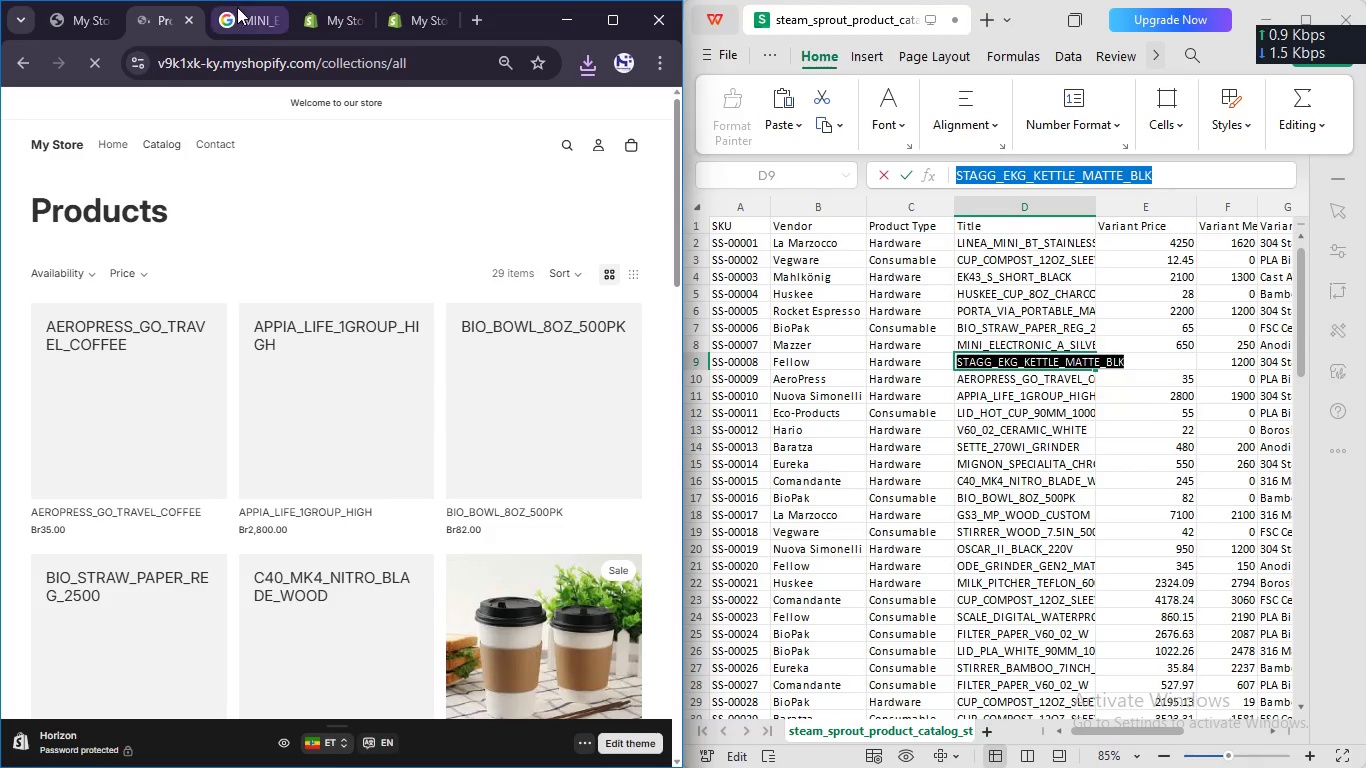 
left_click([236, 8])
 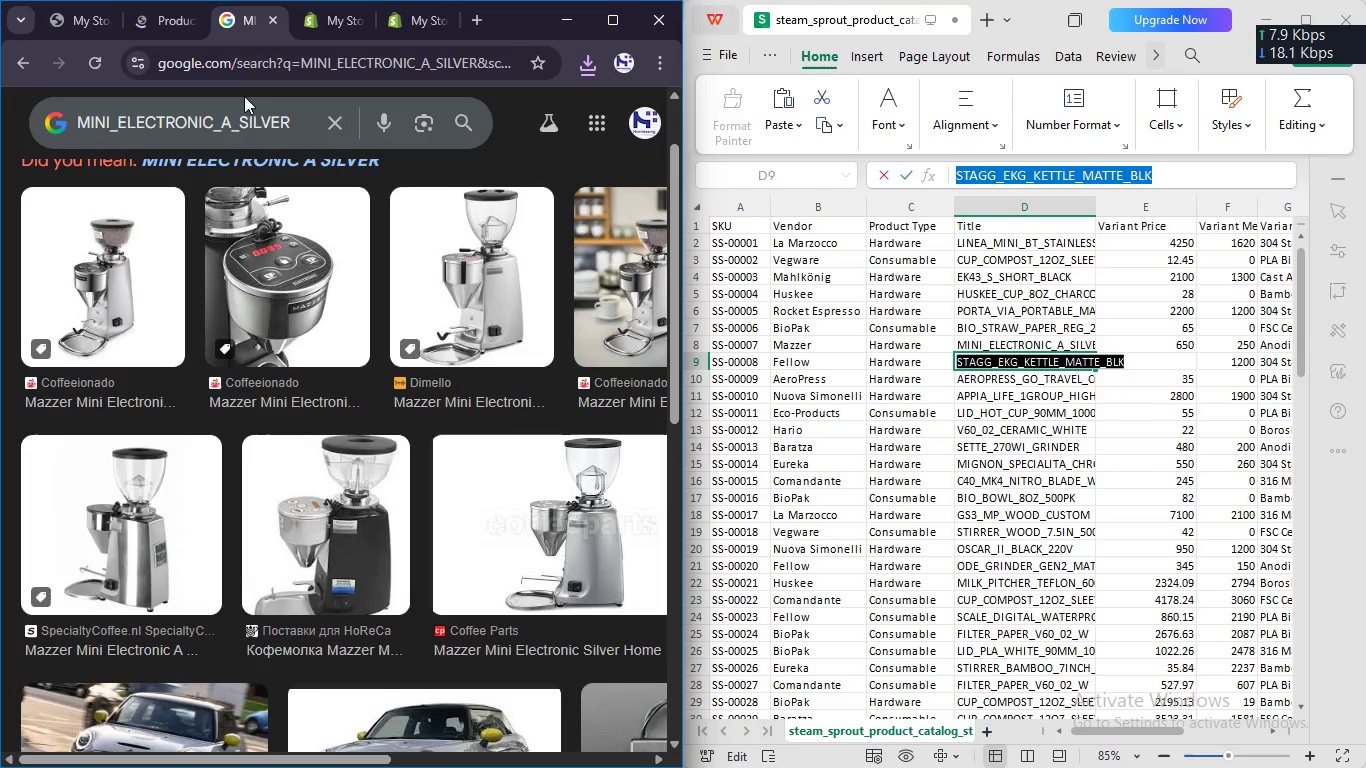 
left_click([244, 97])
 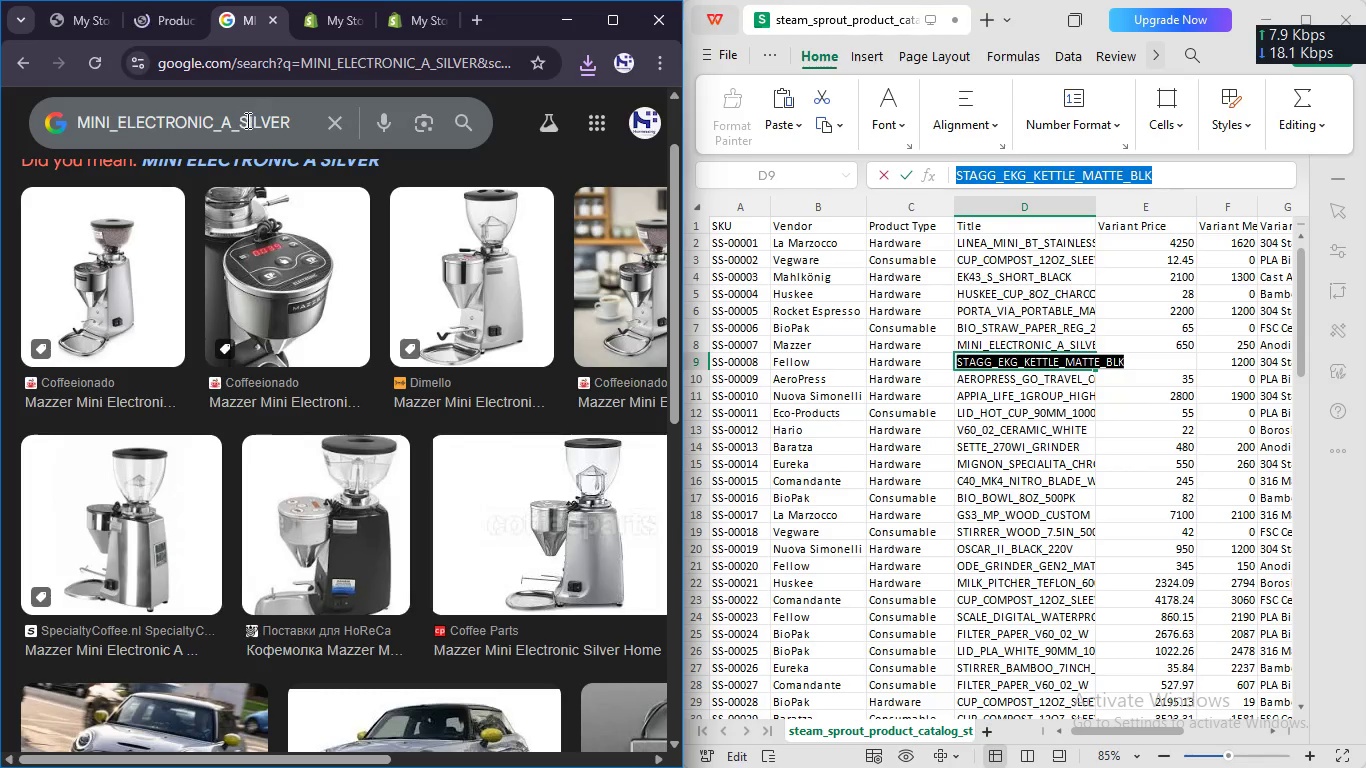 
left_click([246, 121])
 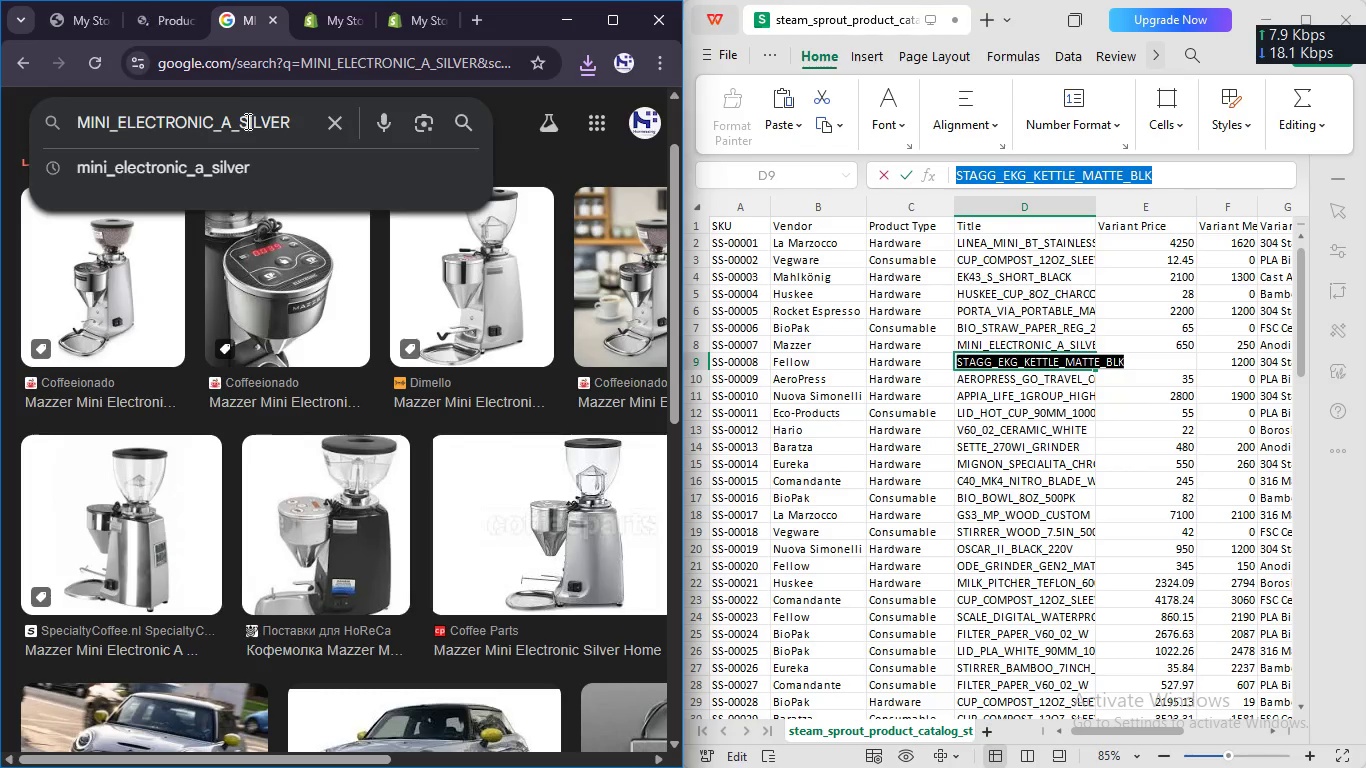 
key(Control+A)
 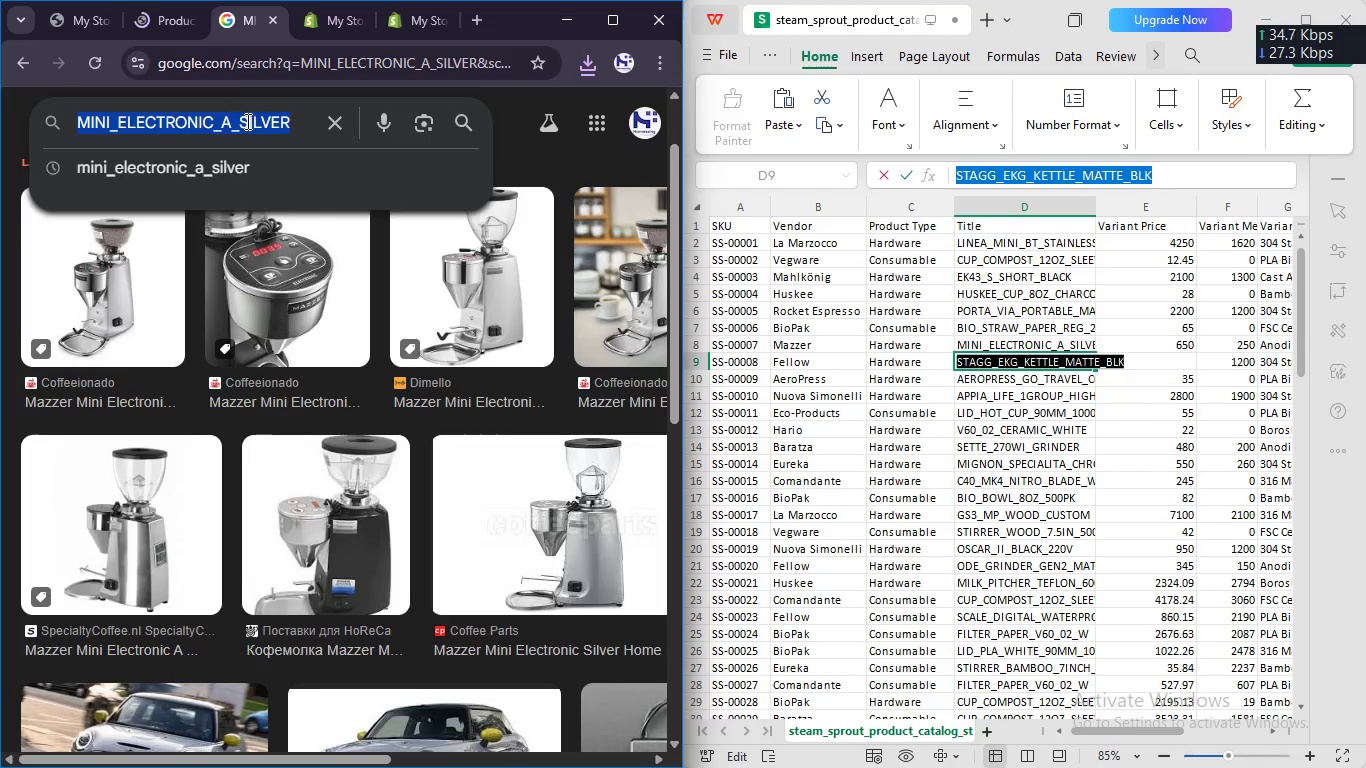 
key(Control+V)
 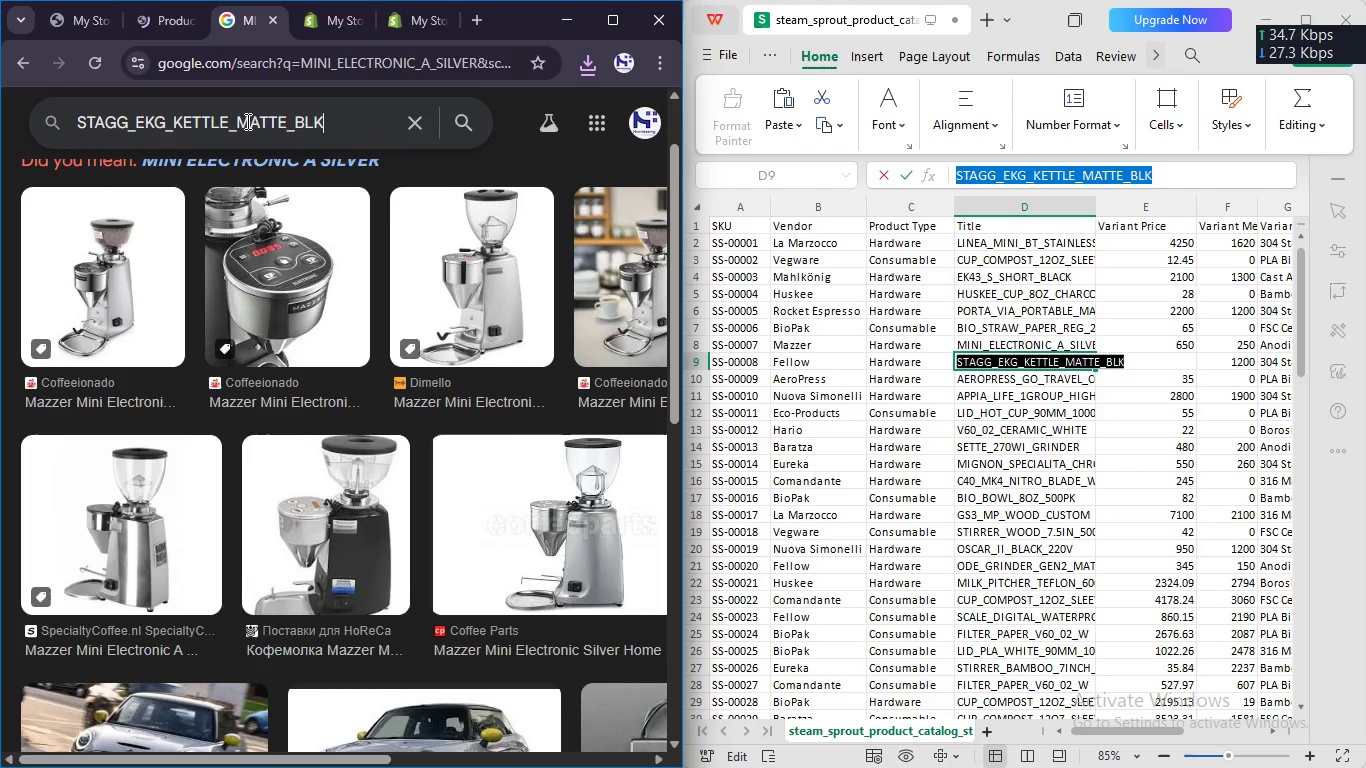 
key(Enter)
 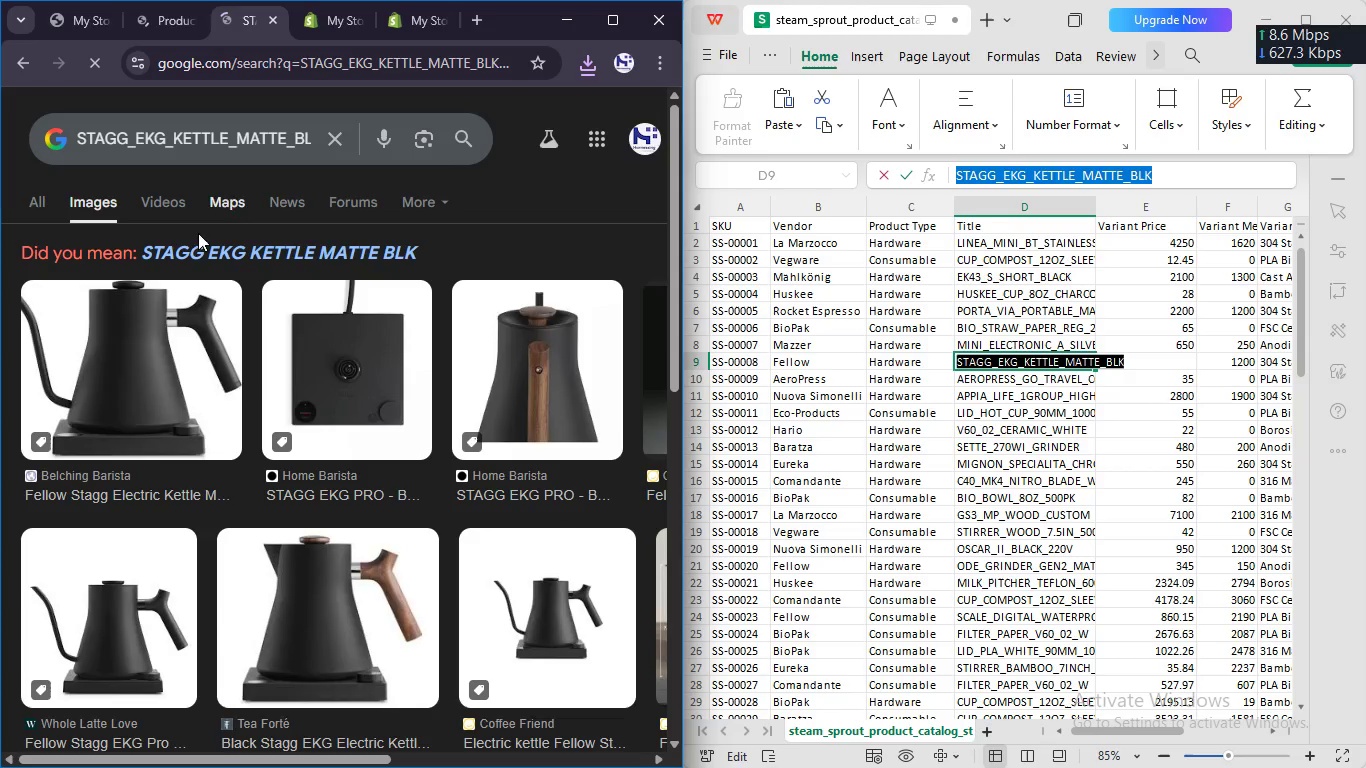 
right_click([178, 303])
 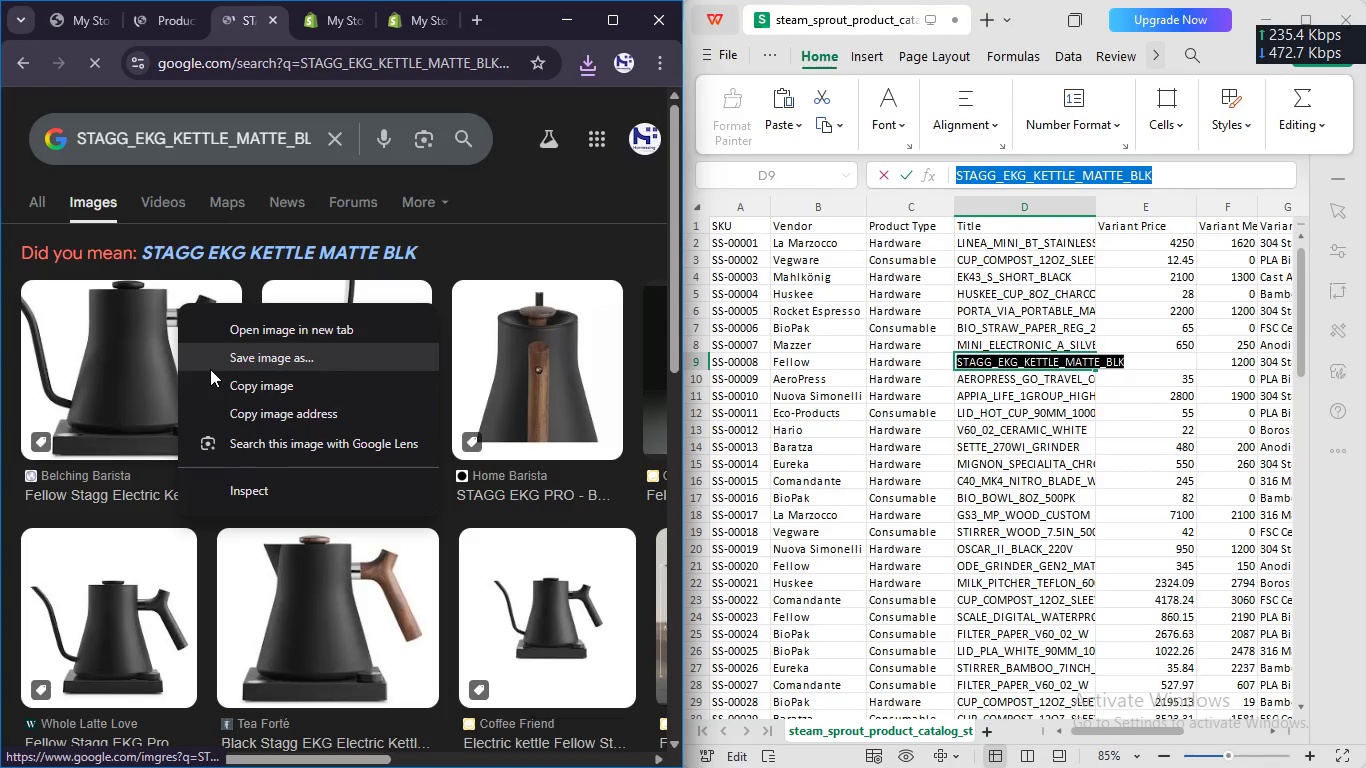 
left_click([210, 369])
 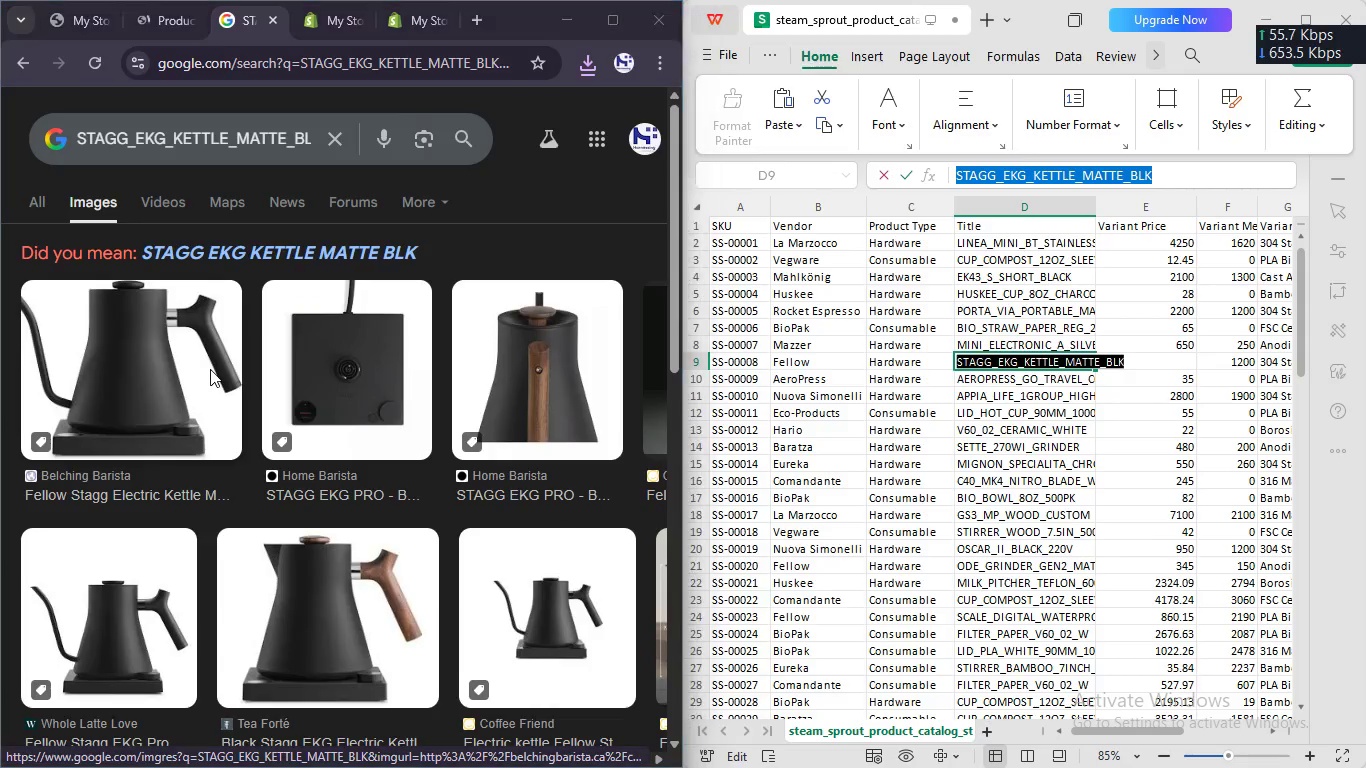 
key(Enter)
 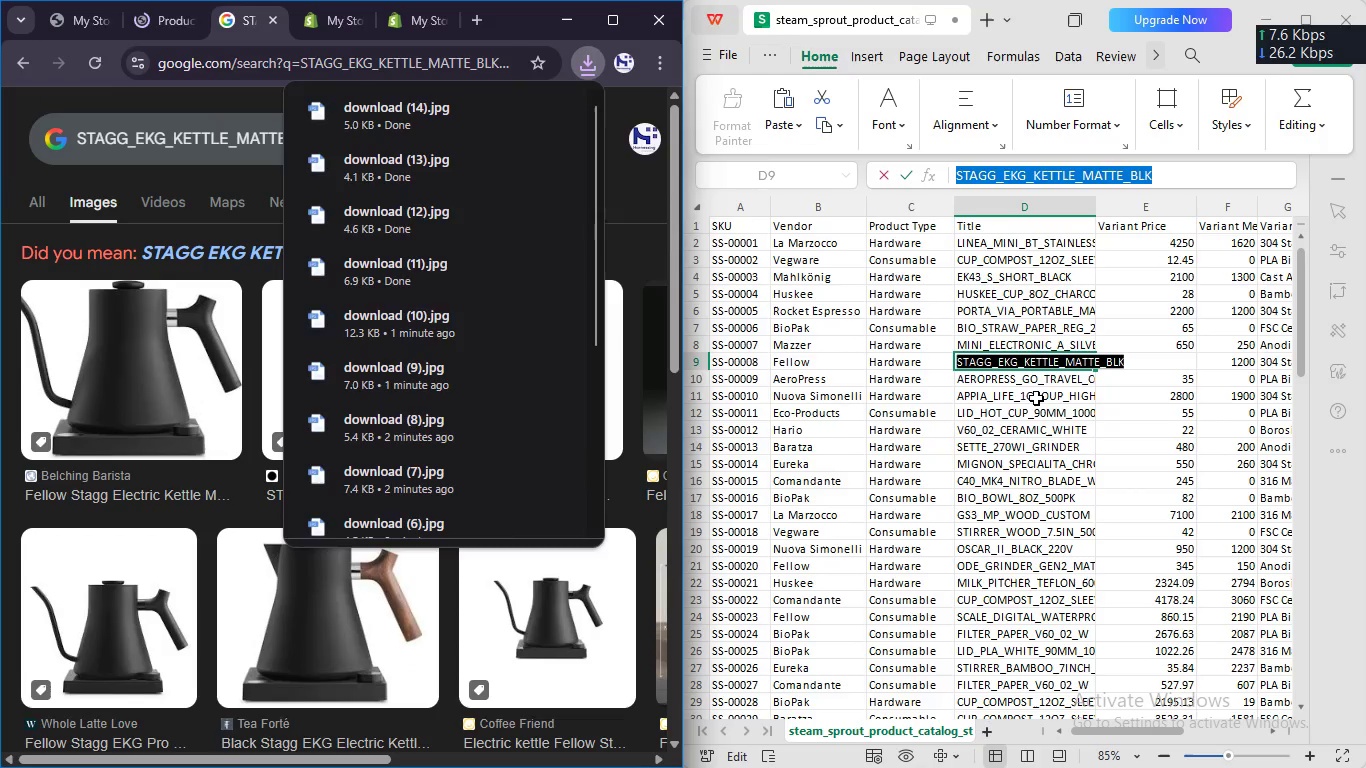 
left_click([1038, 384])
 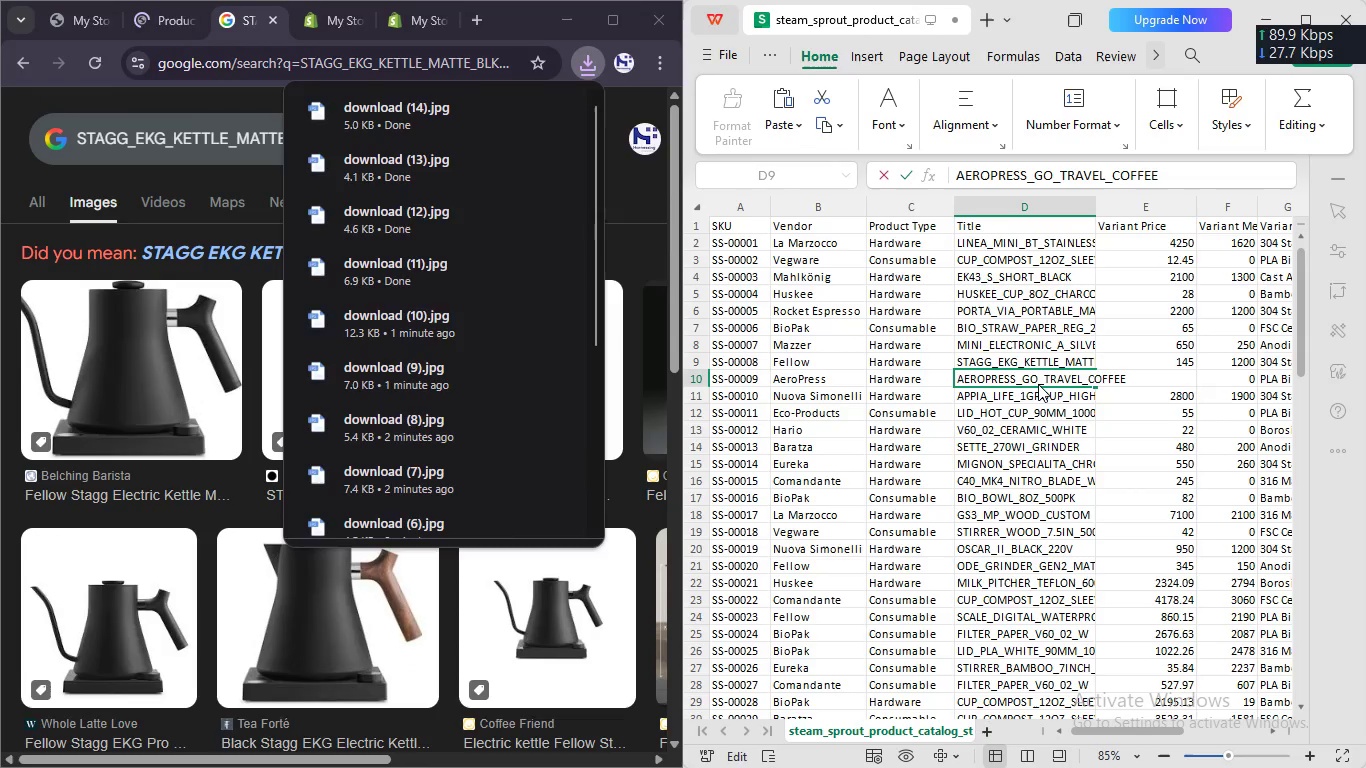 
double_click([1038, 384])
 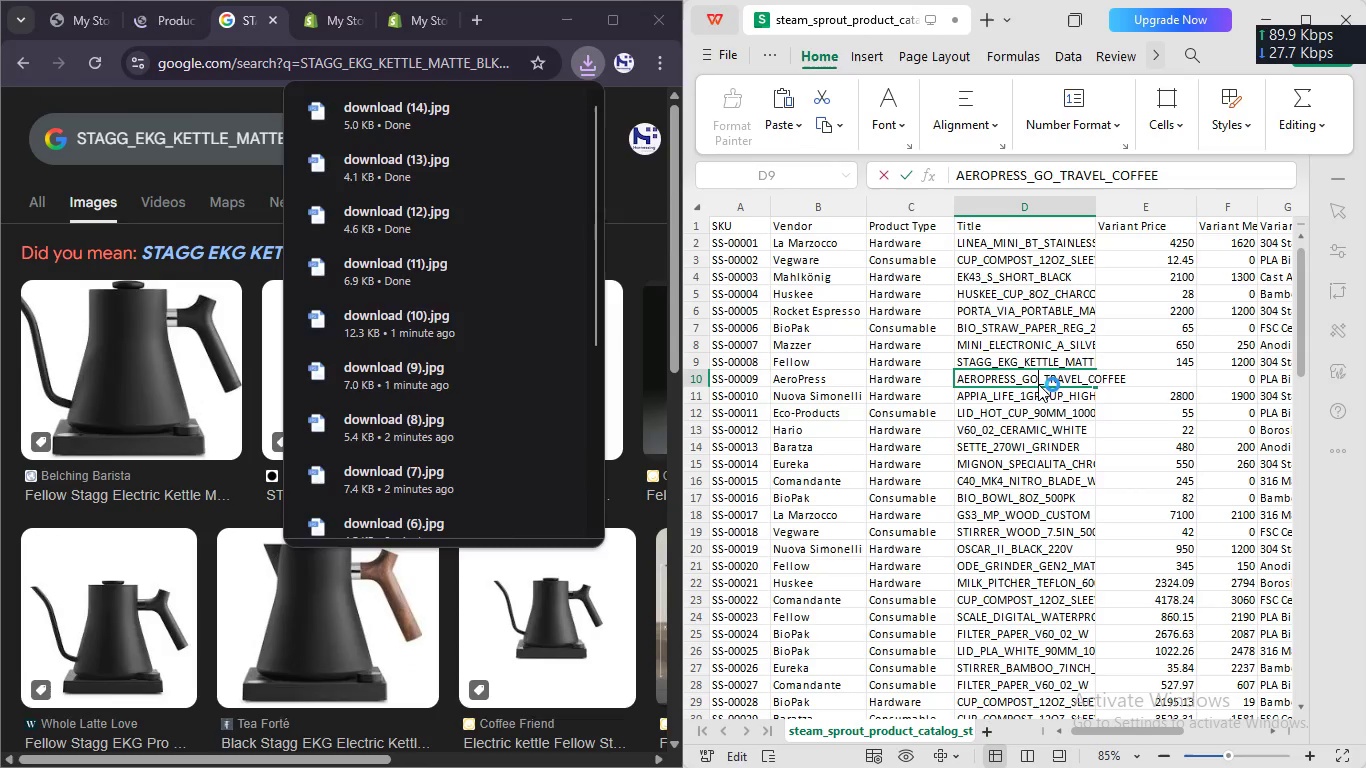 
key(Control+A)
 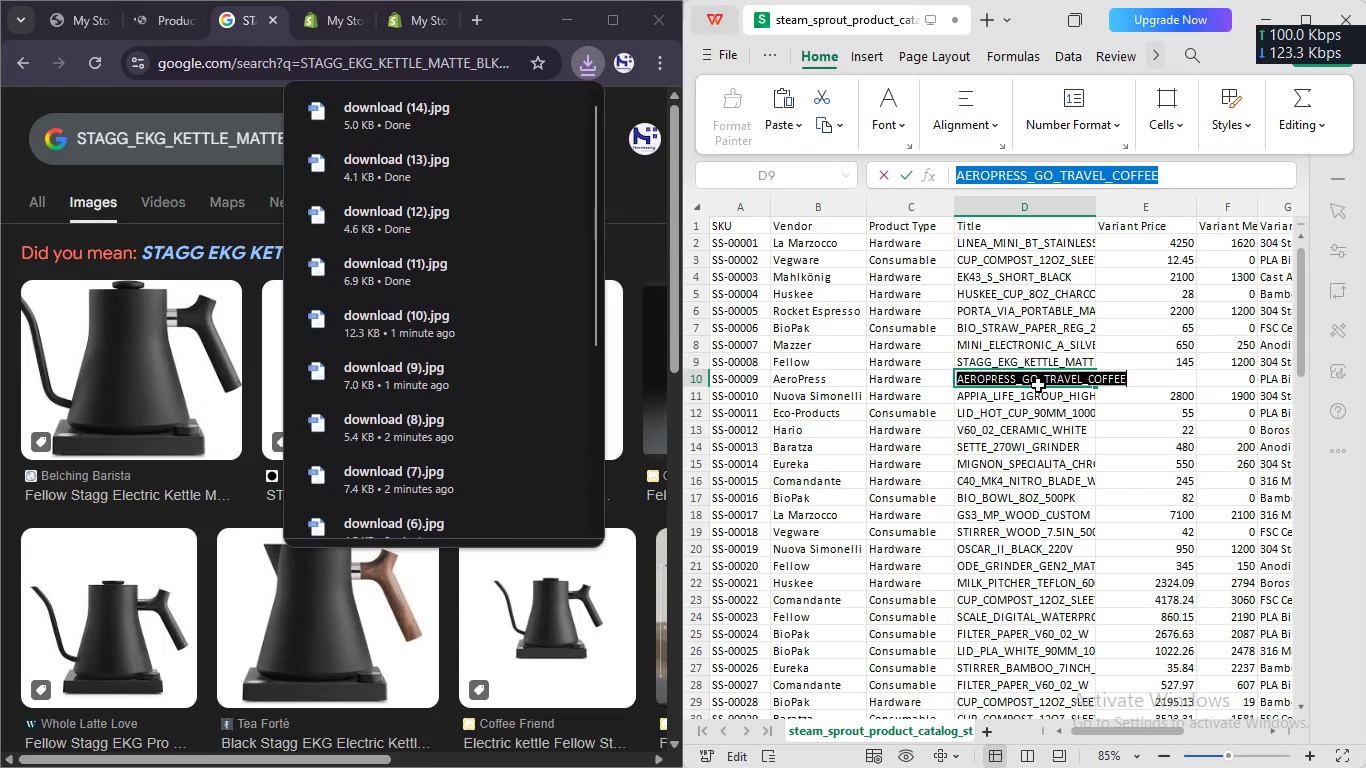 
key(Control+C)
 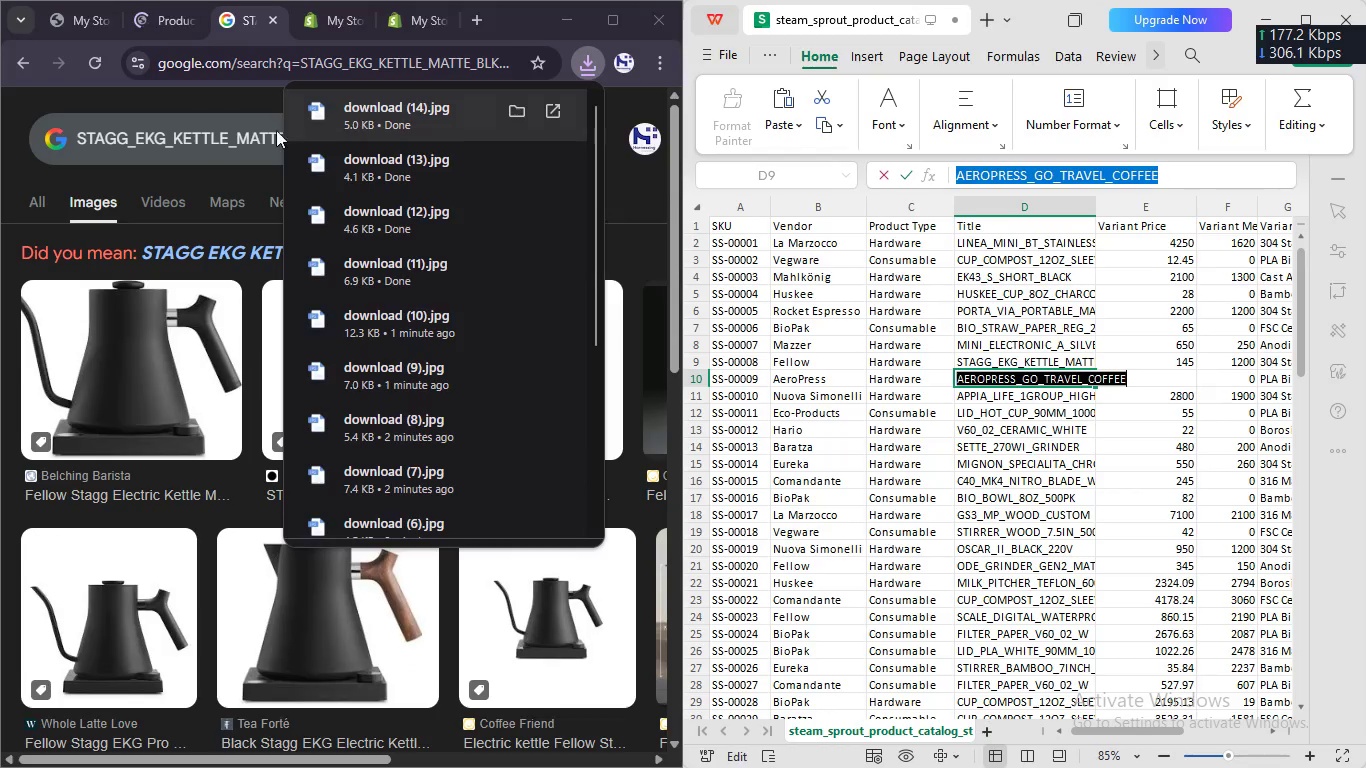 
left_click([266, 132])
 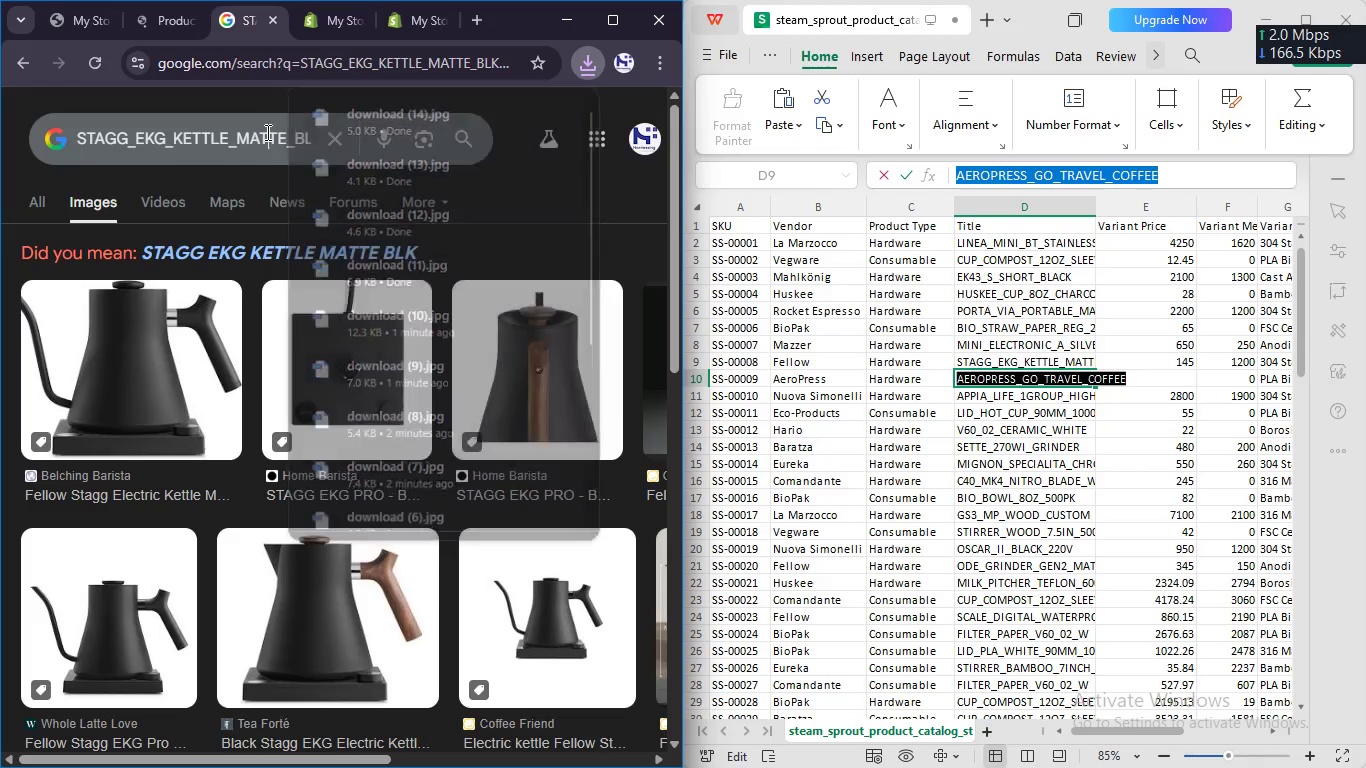 
key(Control+A)
 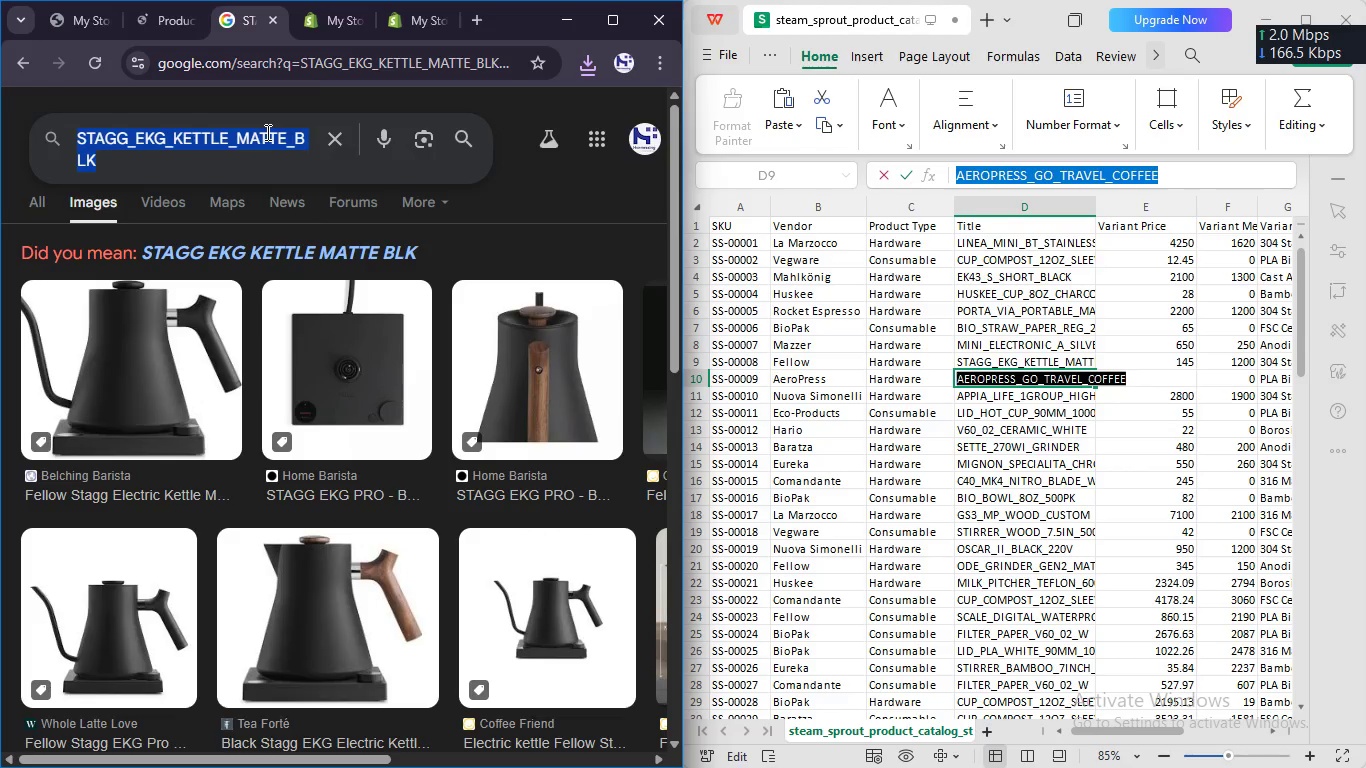 
key(Control+V)
 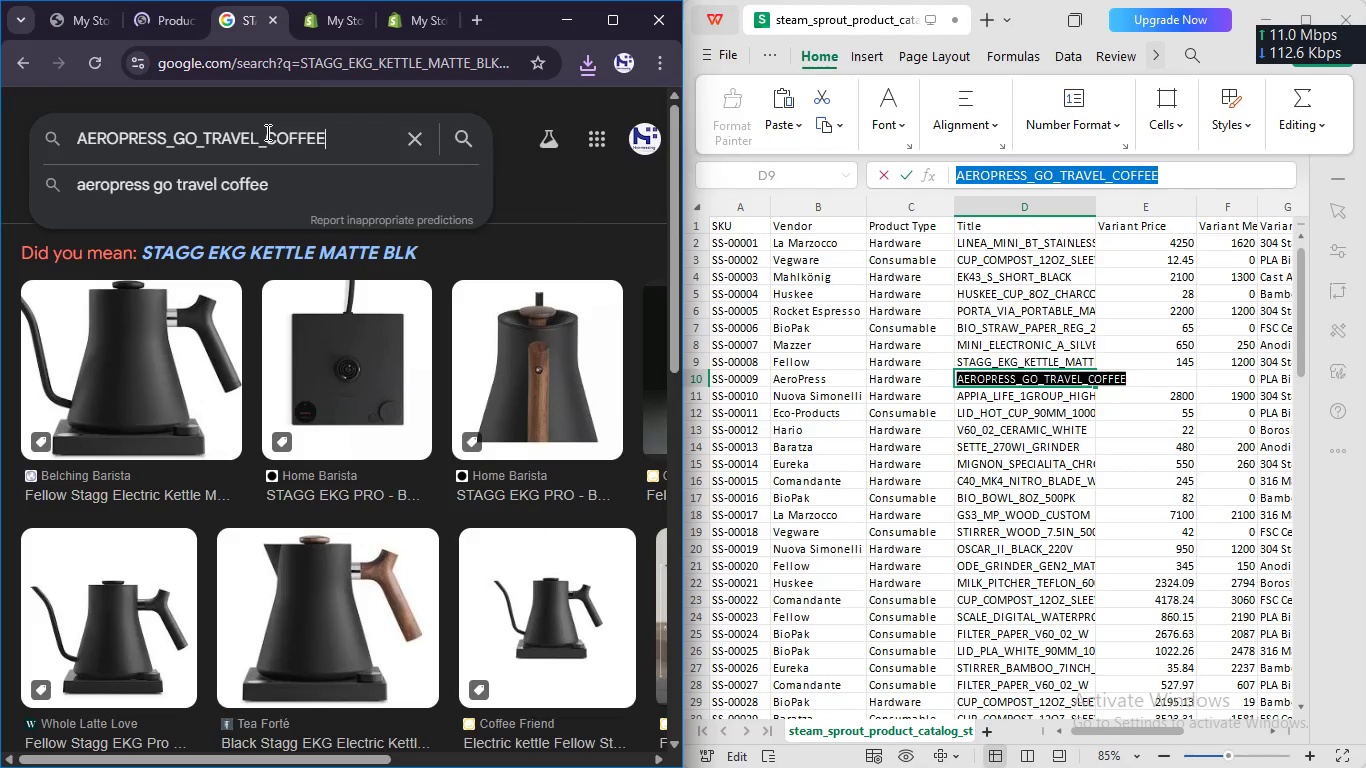 
key(Enter)
 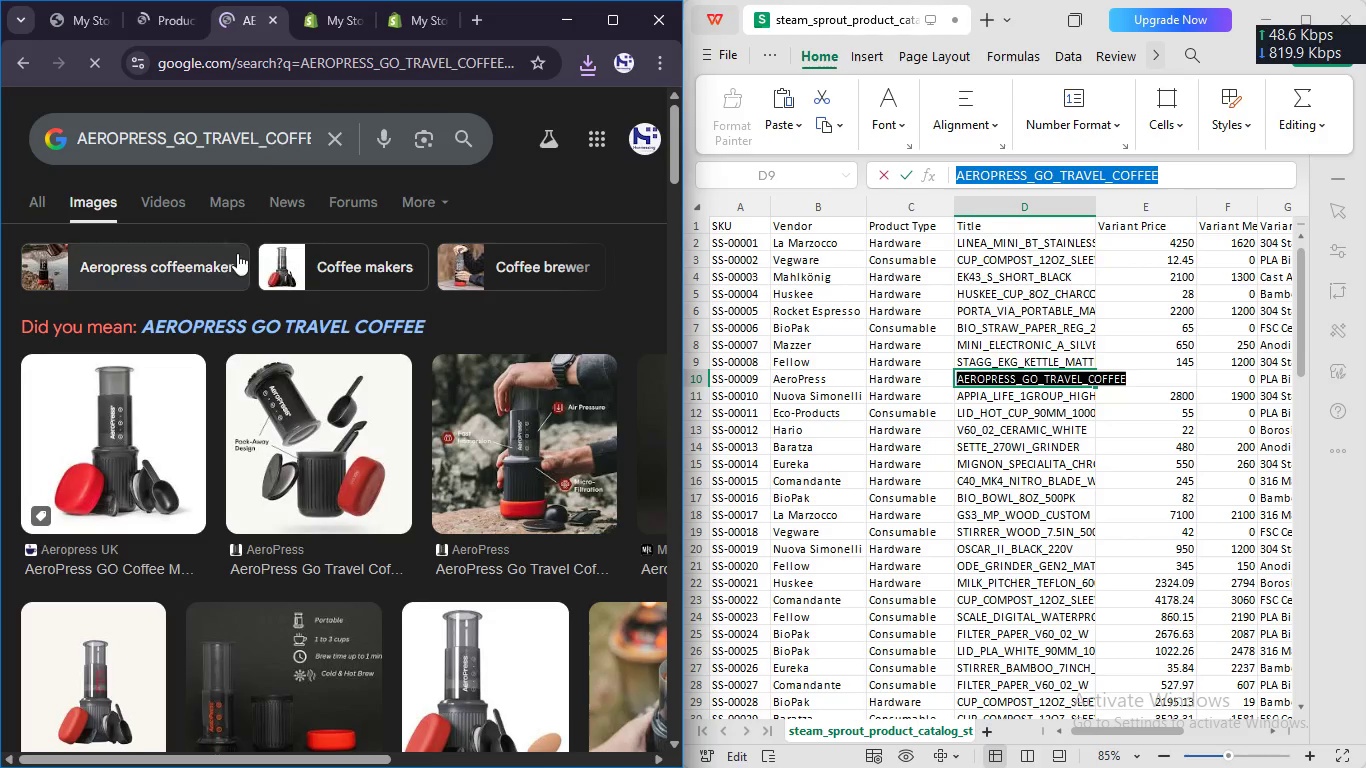 
right_click([127, 436])
 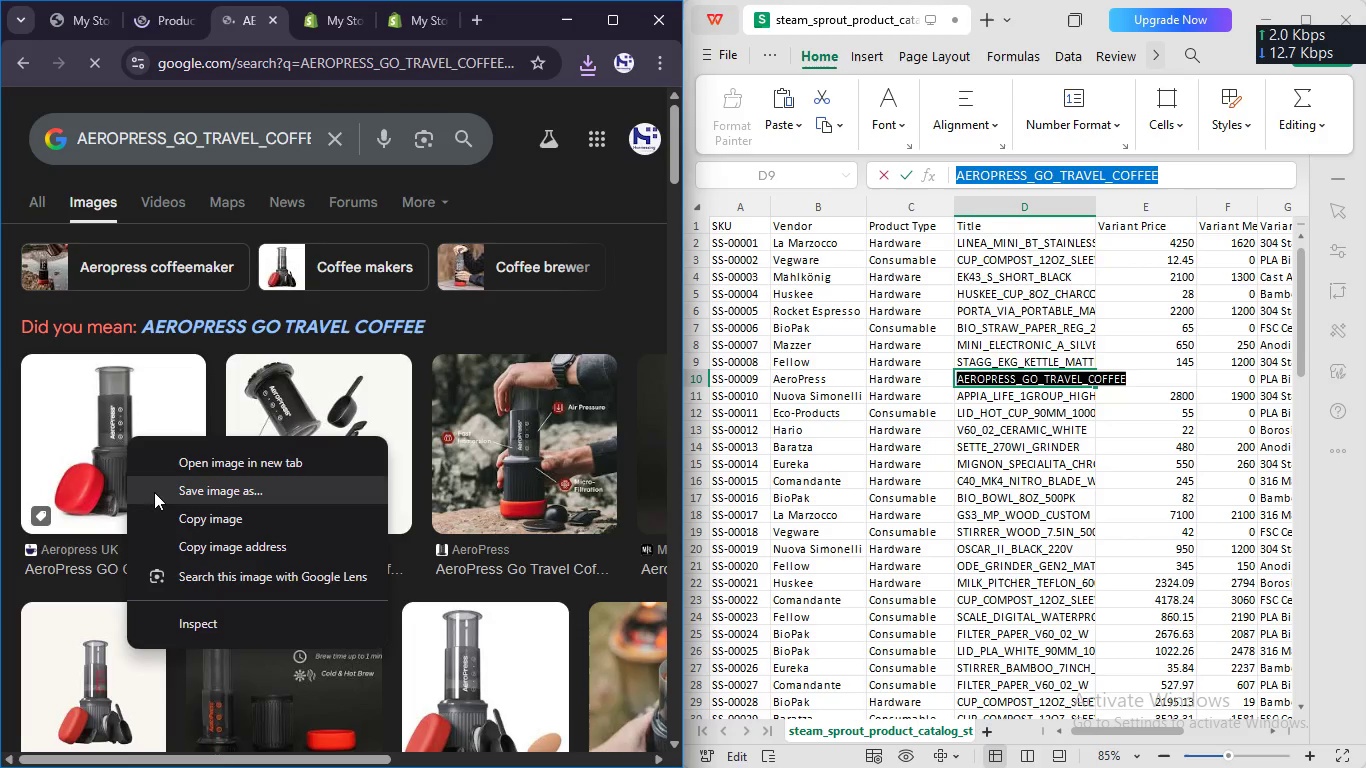 
left_click([161, 498])
 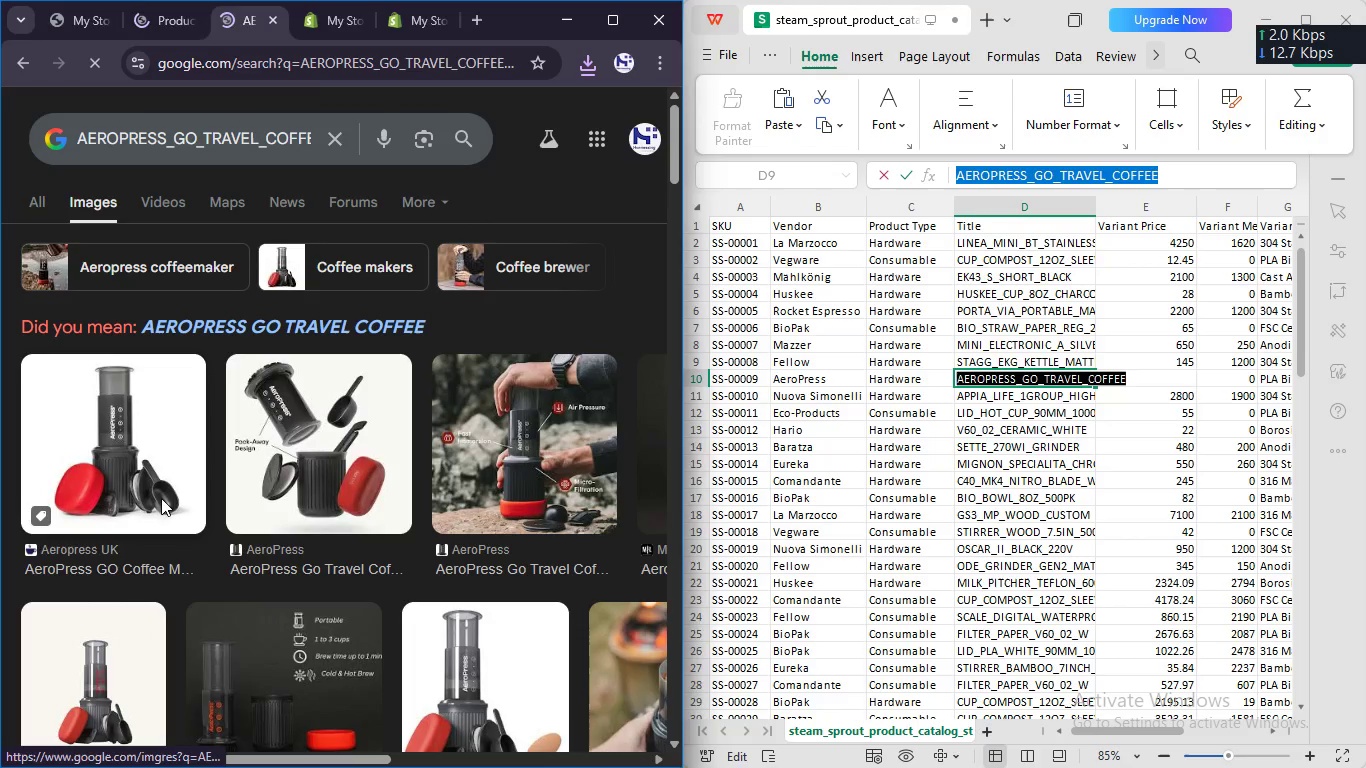 
key(Enter)
 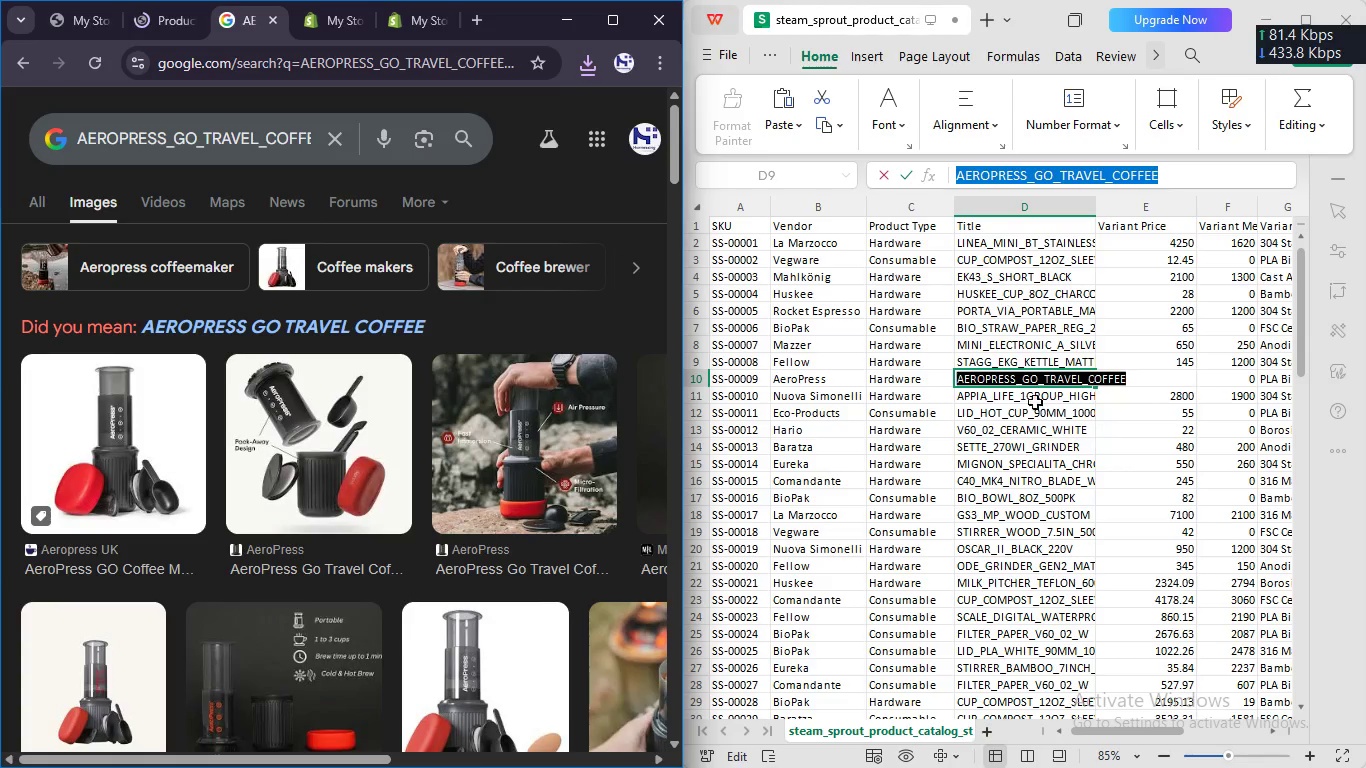 
left_click([1021, 388])
 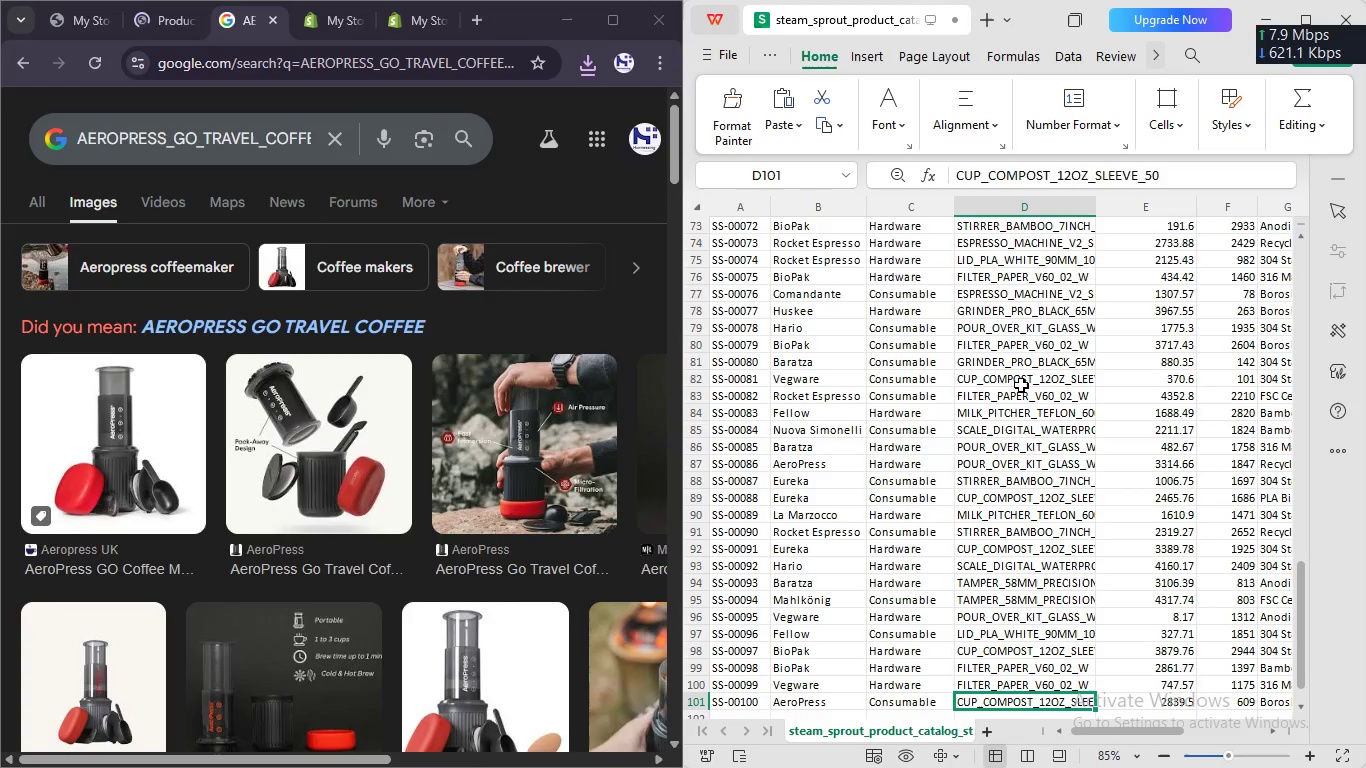 
double_click([1021, 388])
 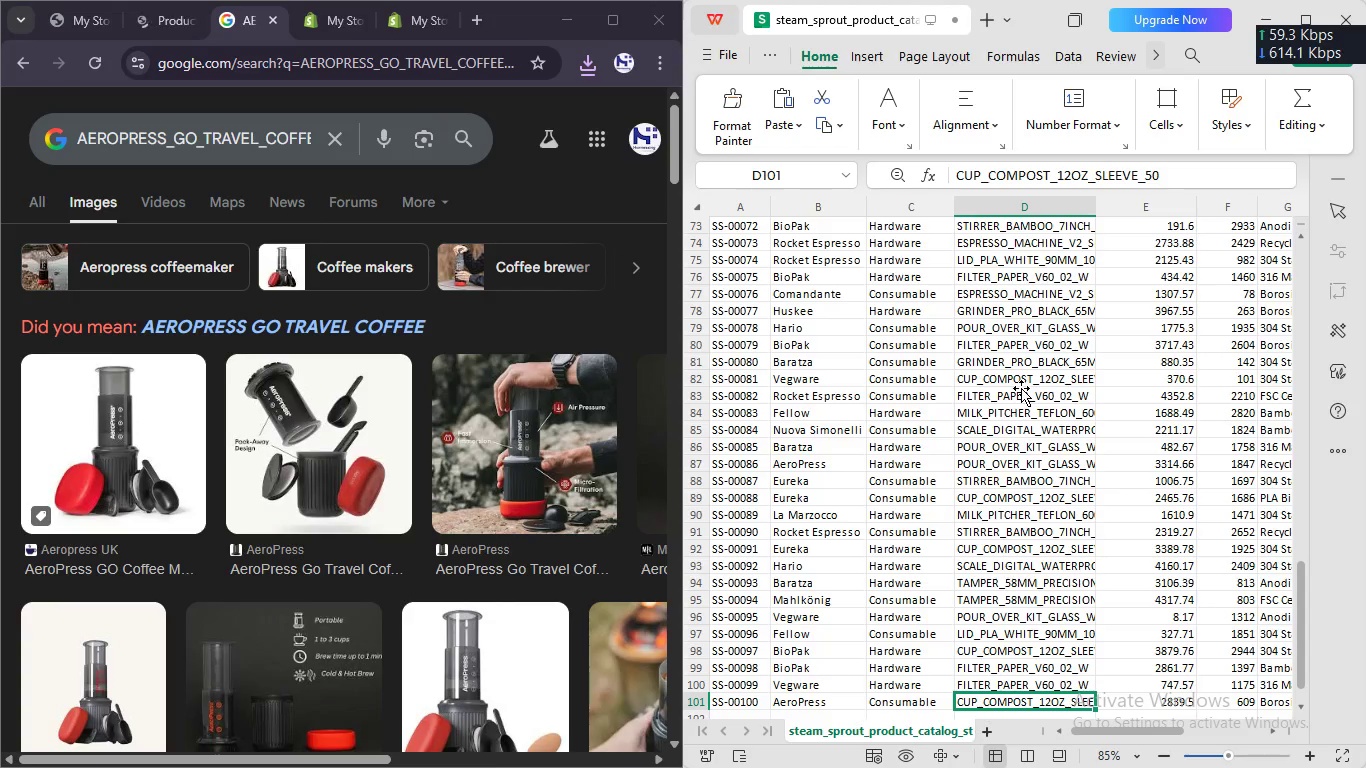 
scroll: coordinate [1021, 384], scroll_direction: up, amount: 712.0
 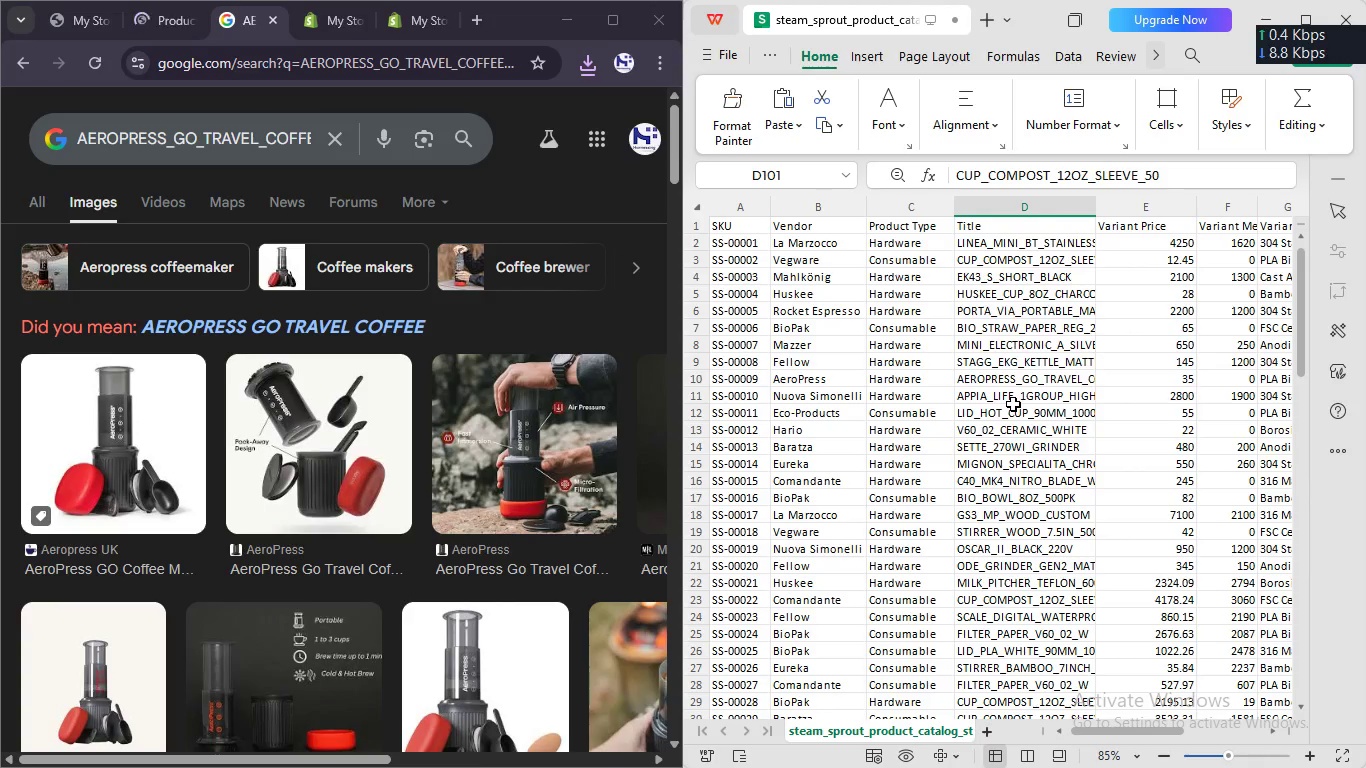 
double_click([1013, 403])
 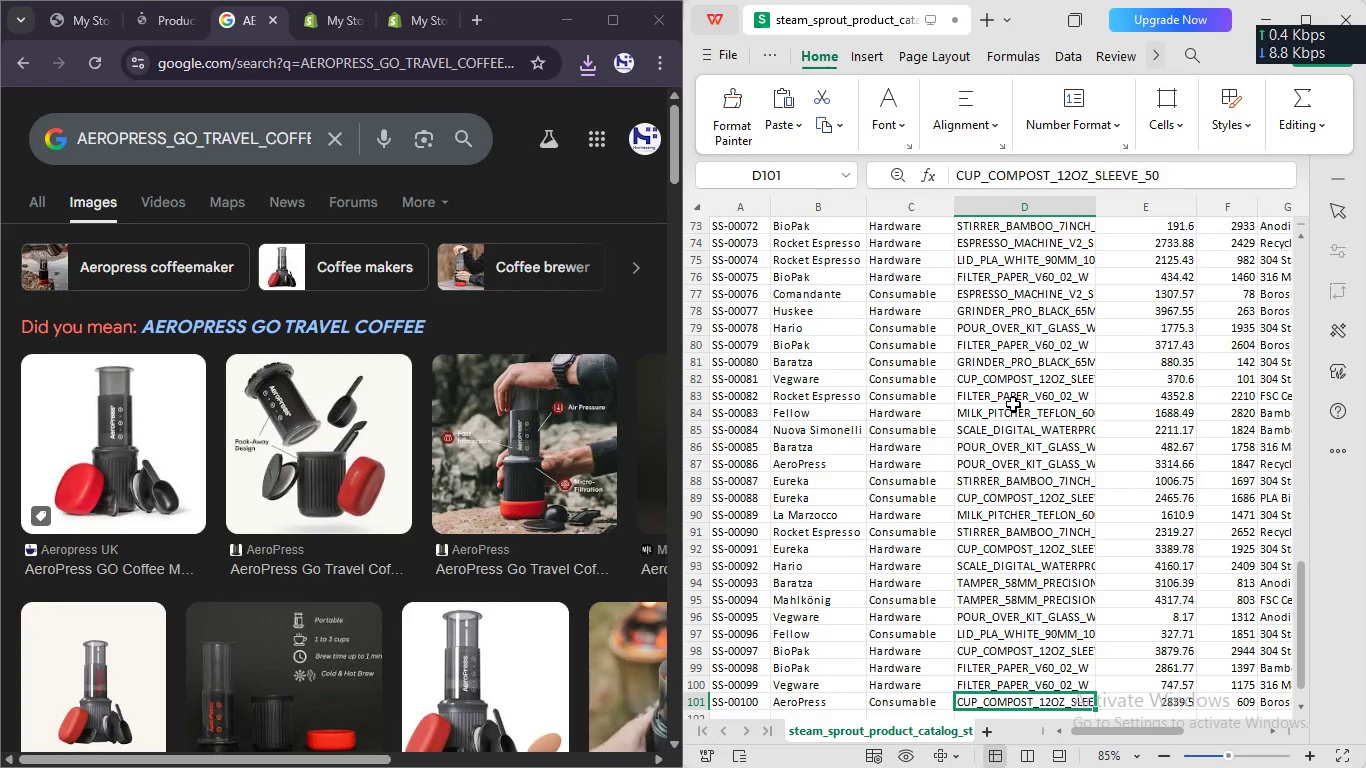 
double_click([1003, 392])
 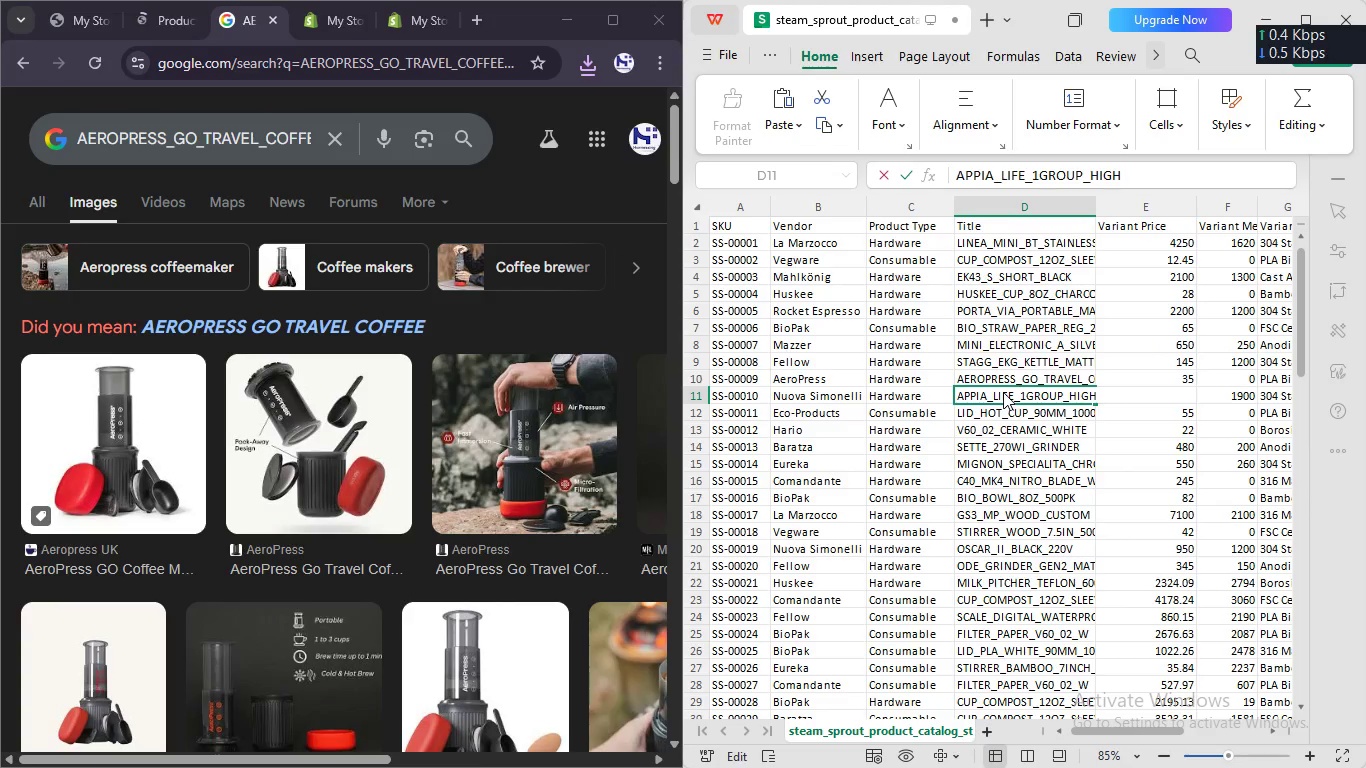 
scroll: coordinate [1013, 403], scroll_direction: up, amount: 418.0
 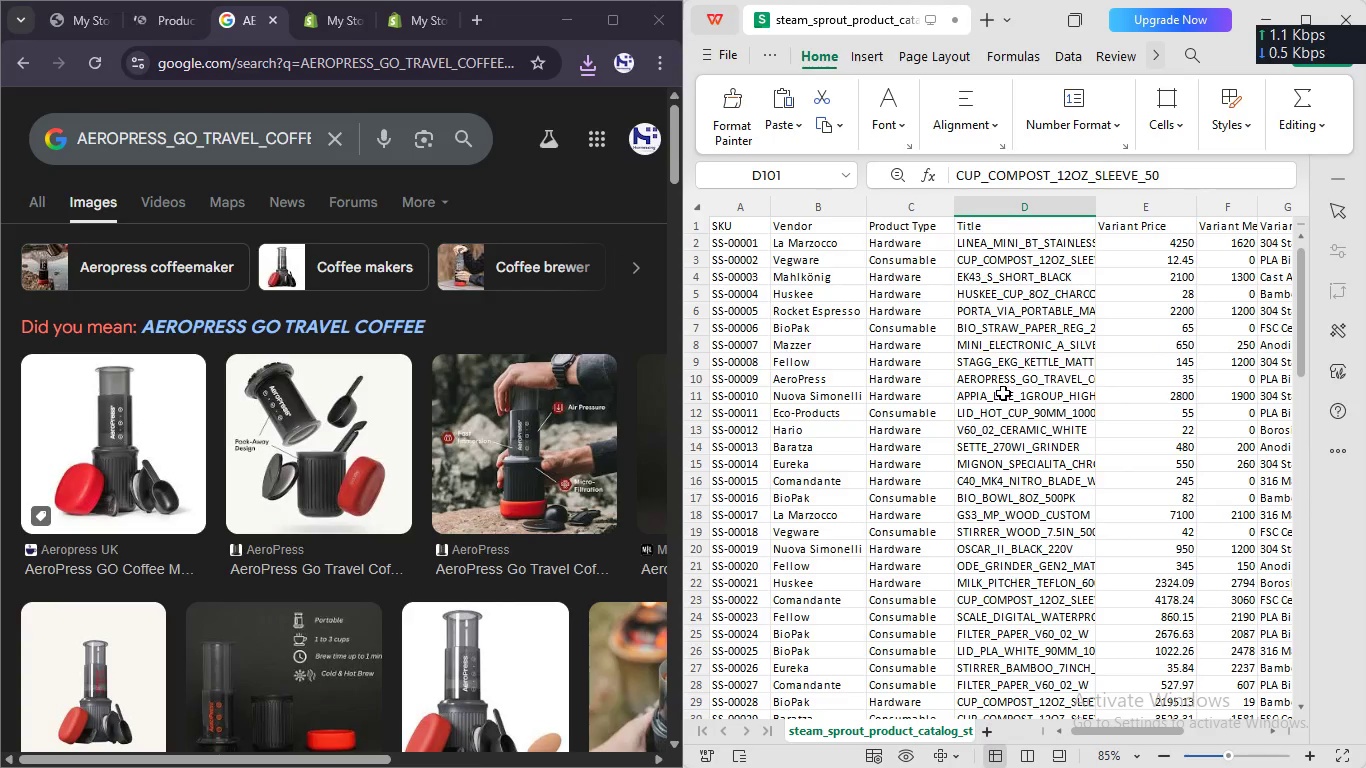 
key(Control+A)
 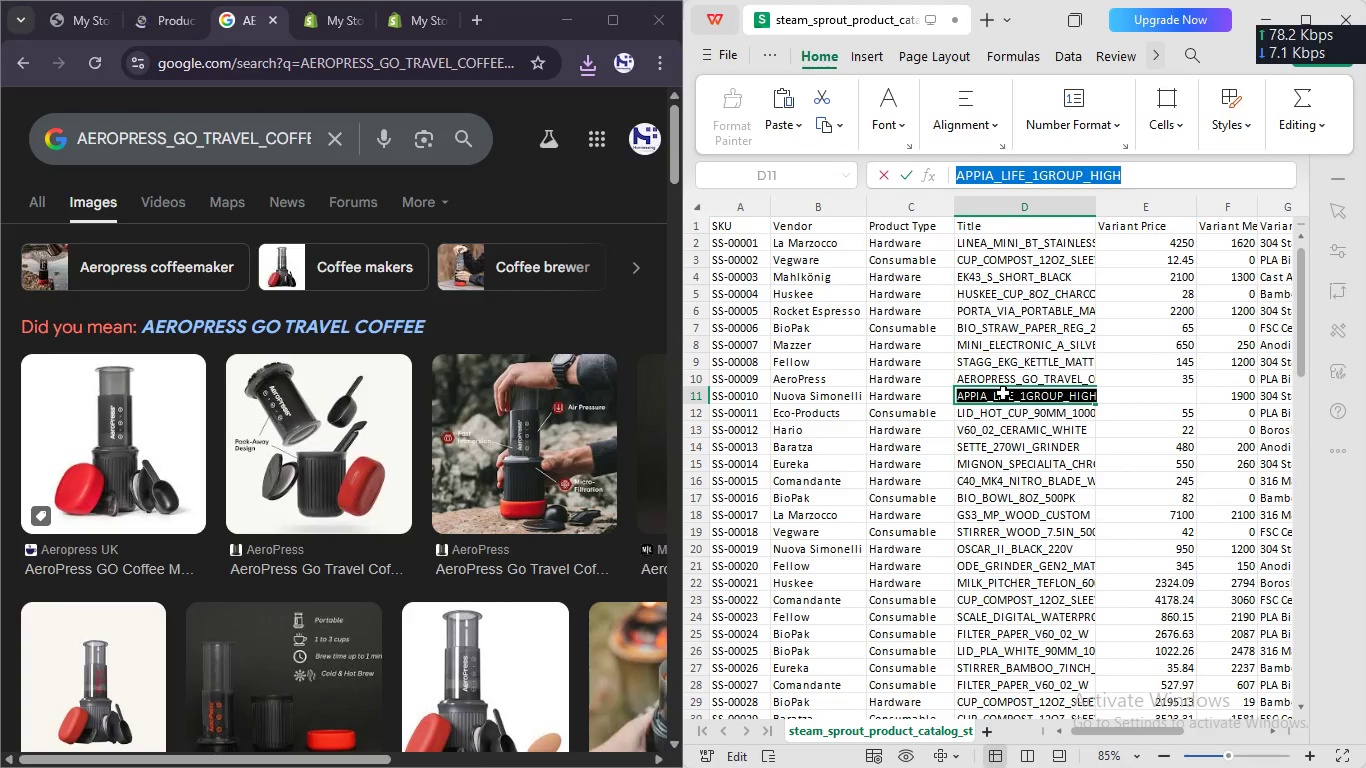 
key(Control+C)
 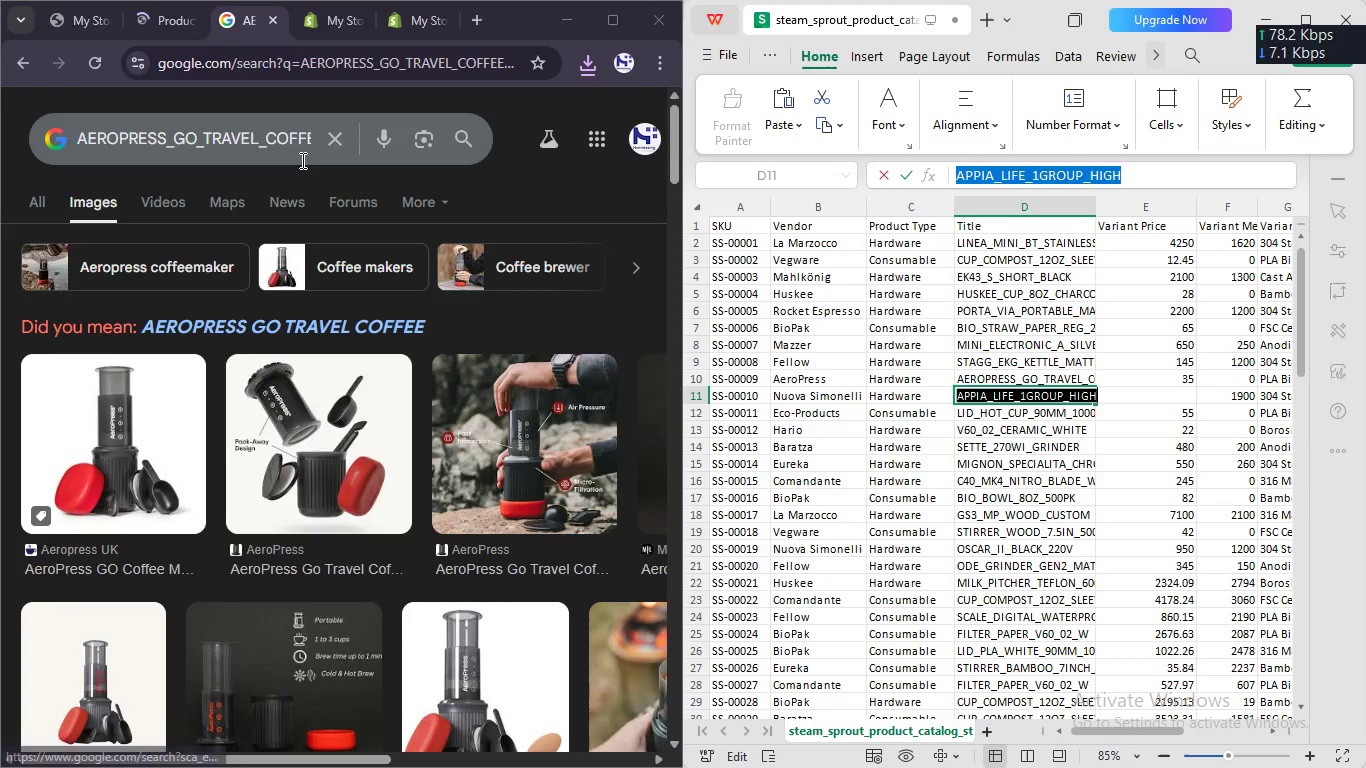 
left_click([294, 149])
 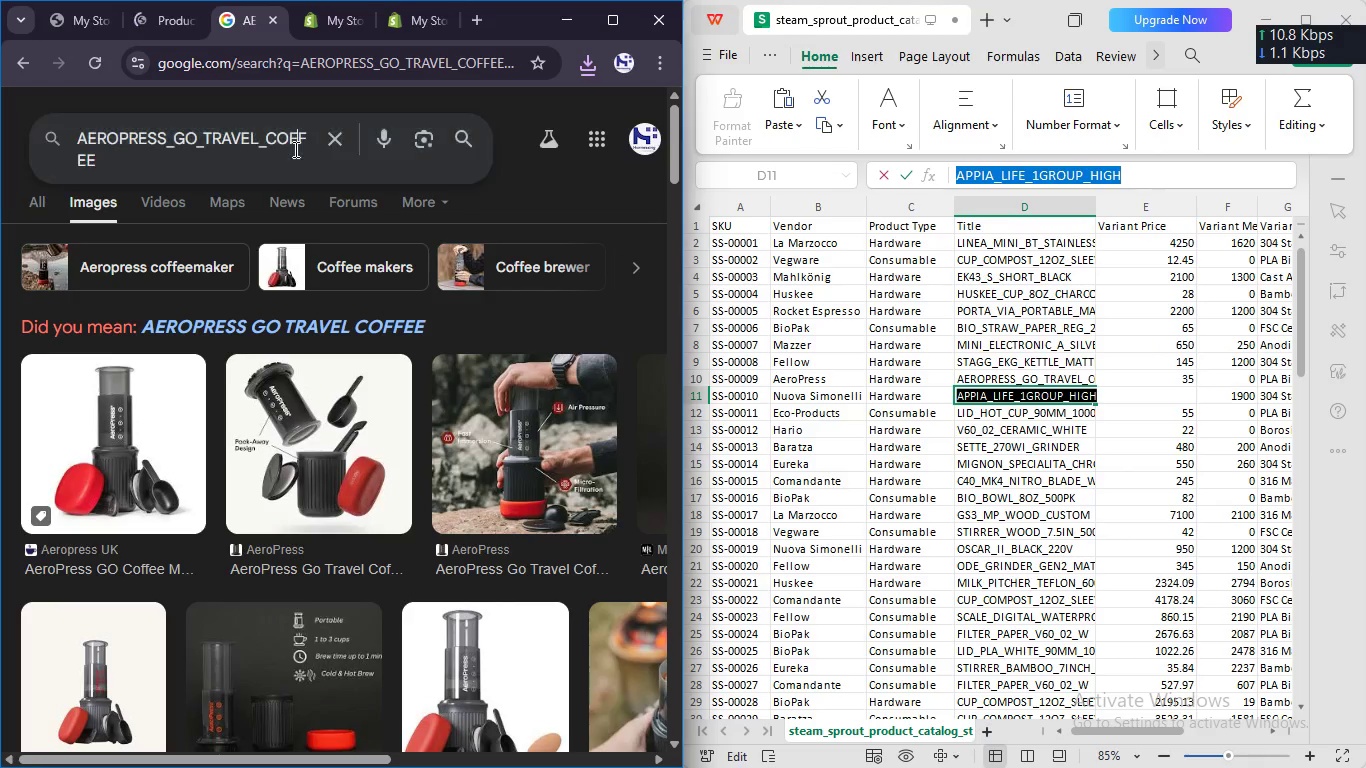 
key(Control+A)
 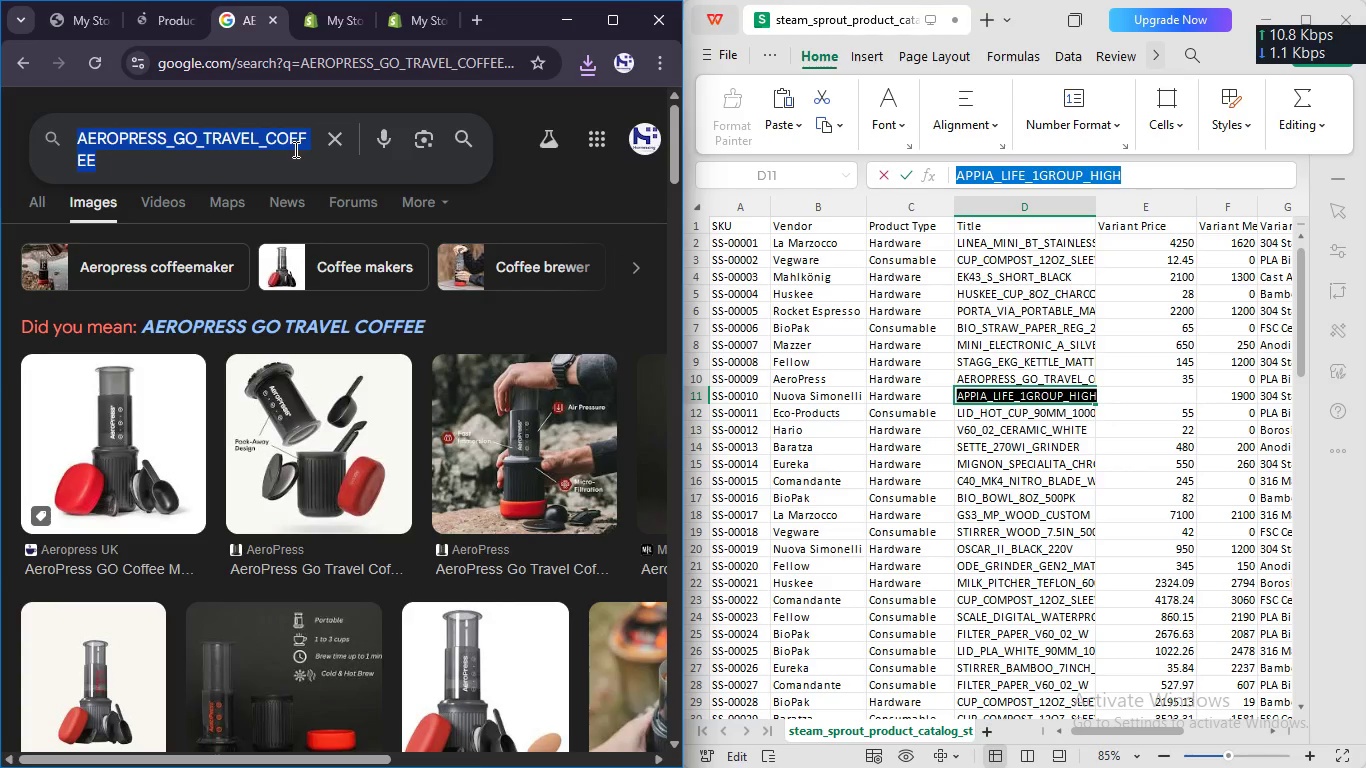 
key(Control+V)
 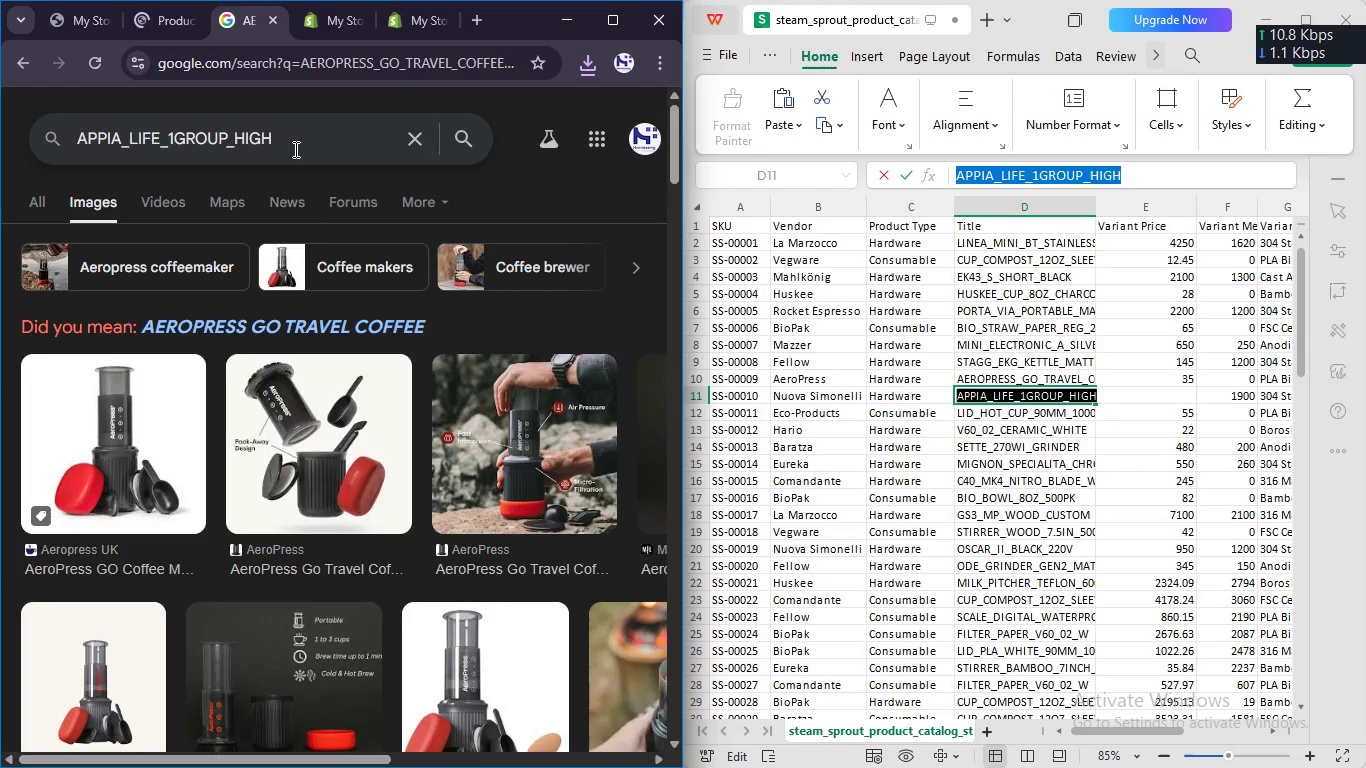 
key(Enter)
 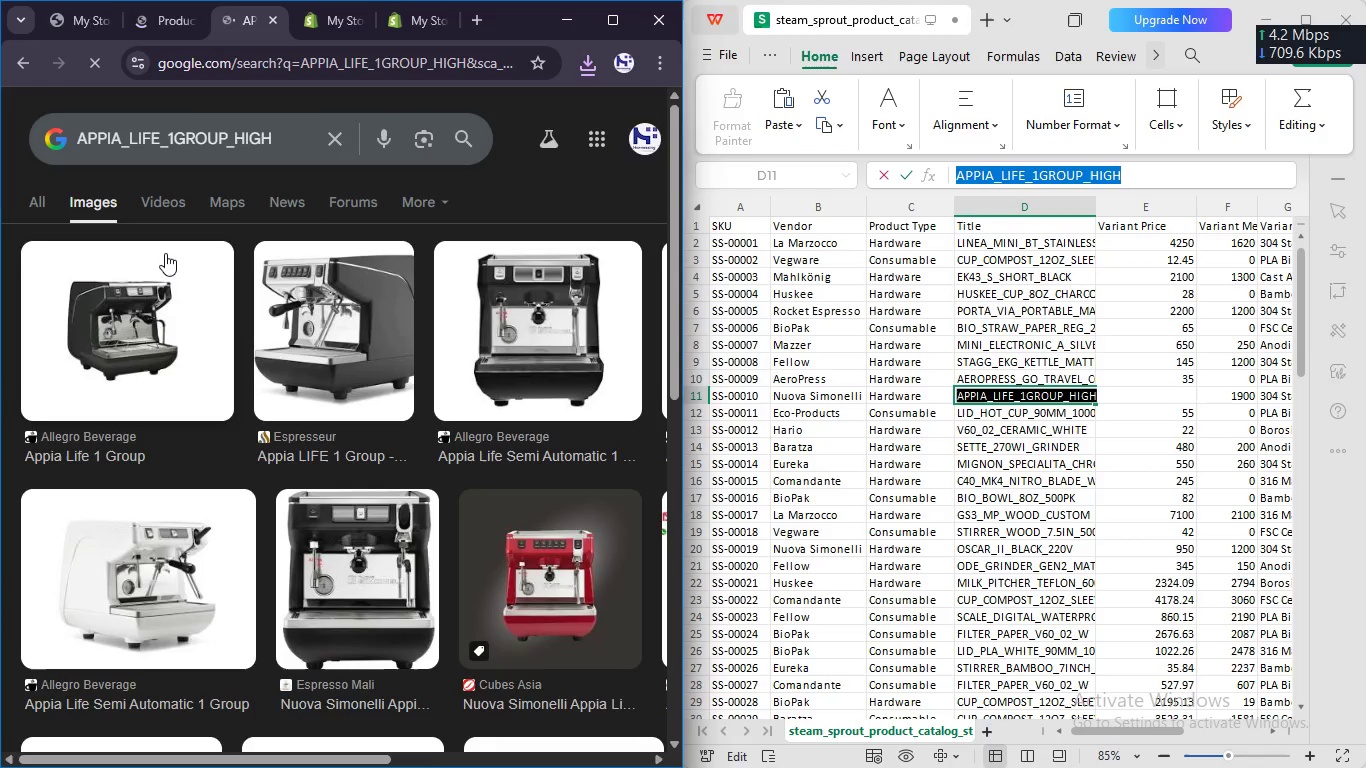 
right_click([158, 271])
 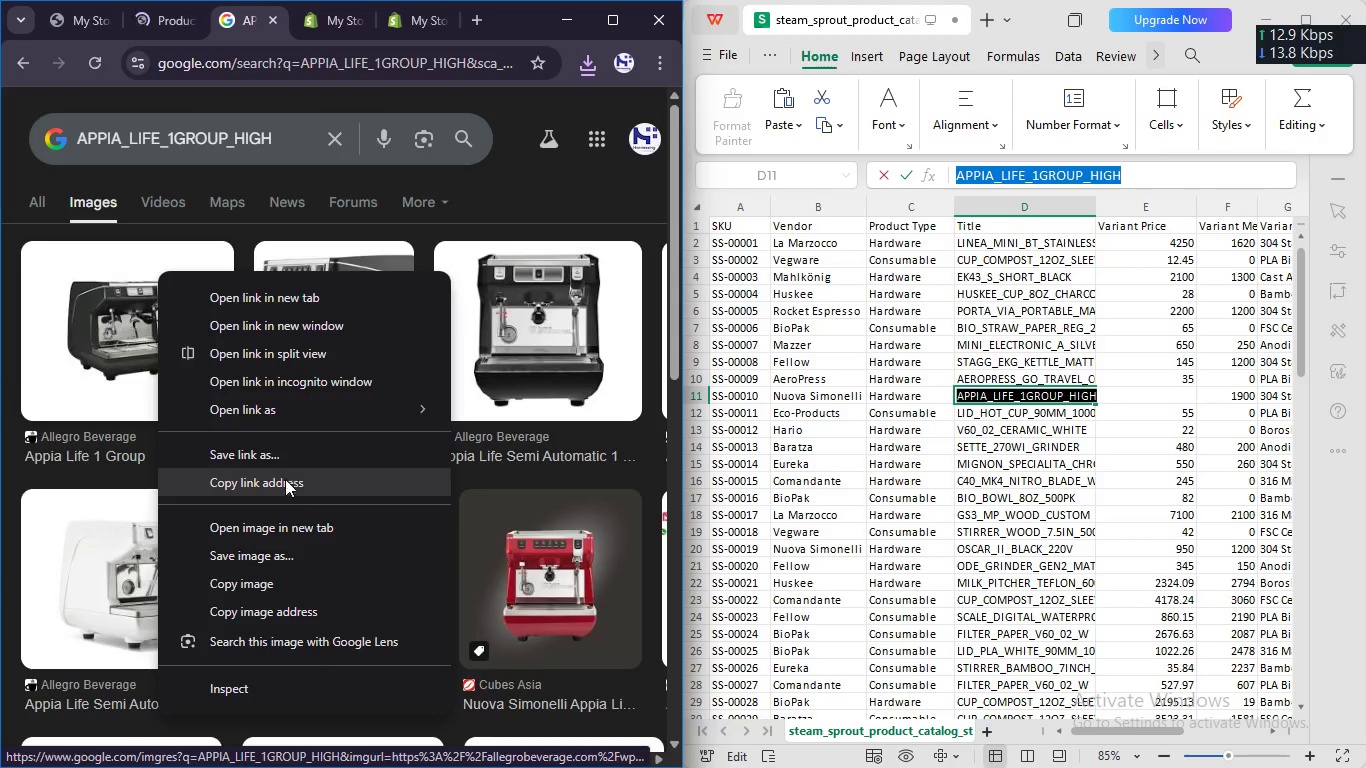 
left_click([270, 565])
 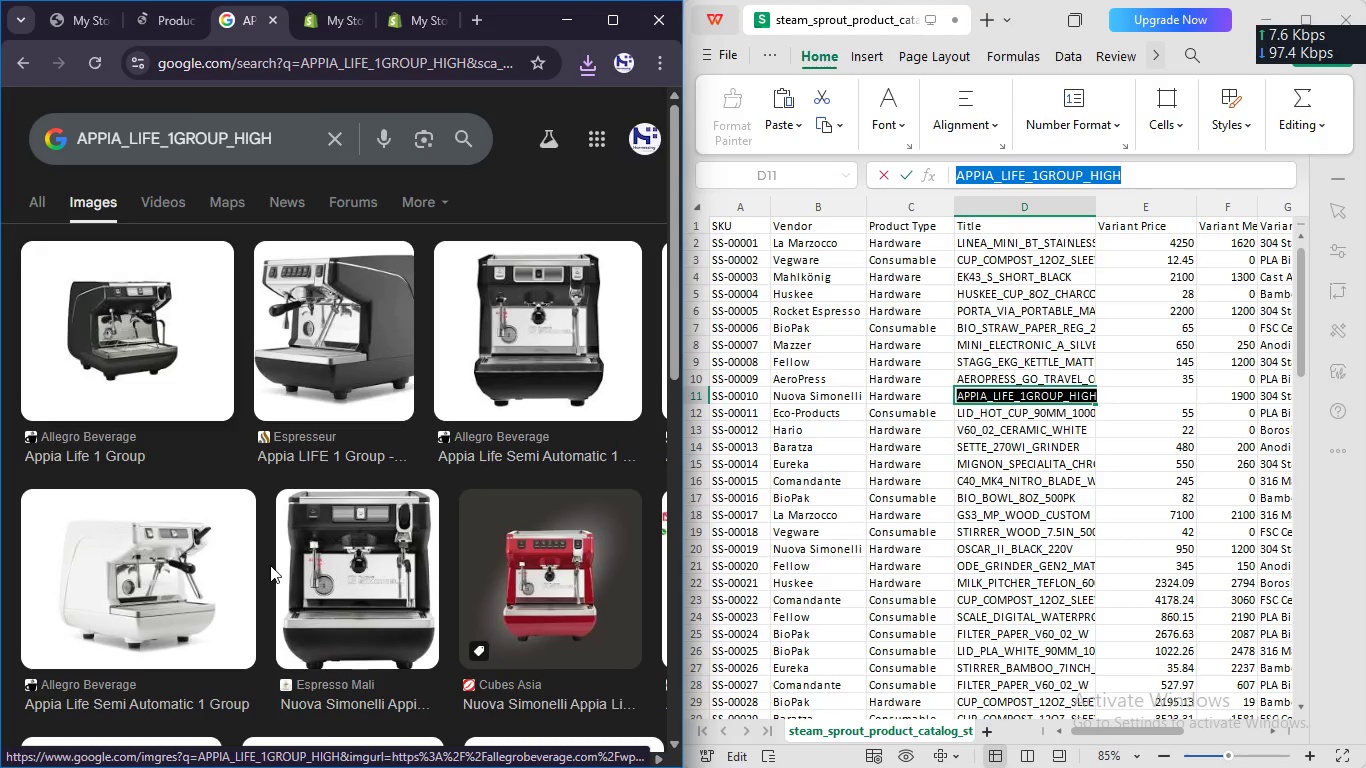 
key(Enter)
 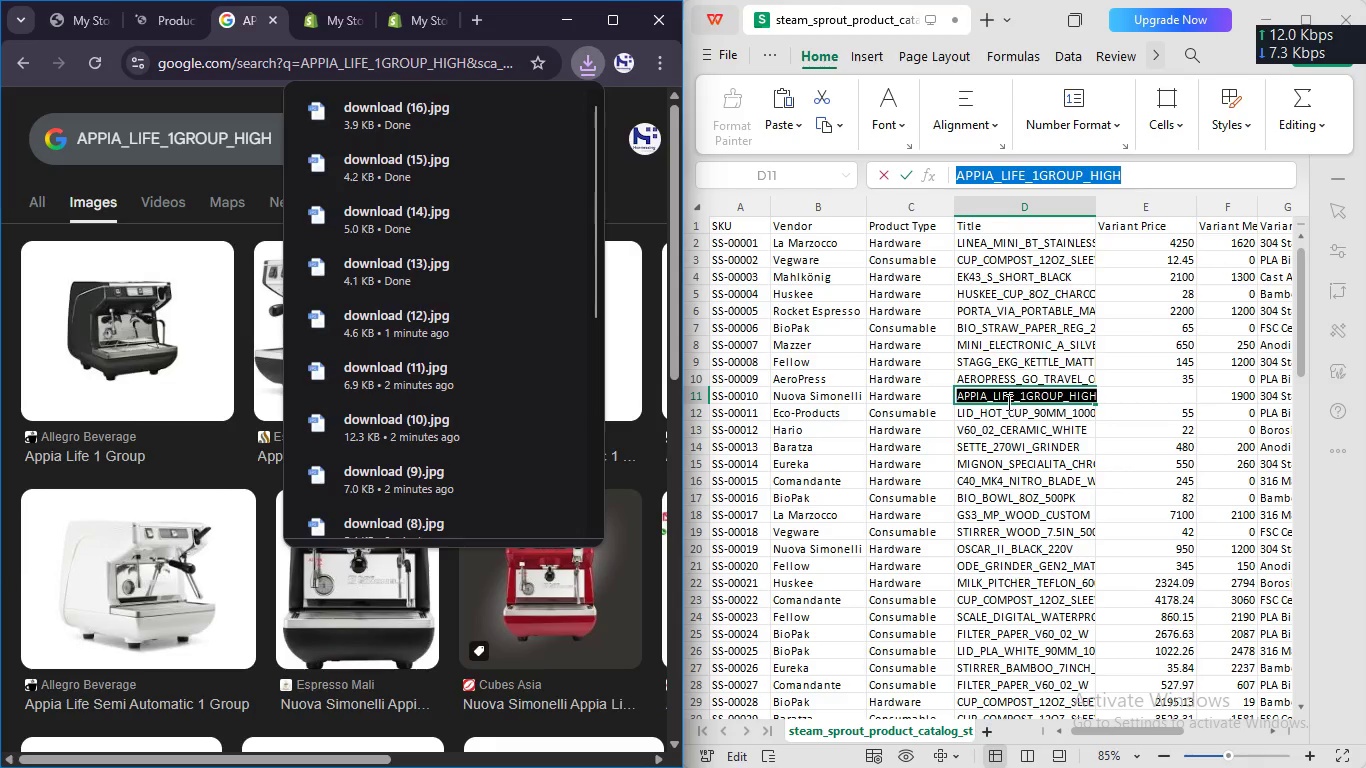 
double_click([1007, 410])
 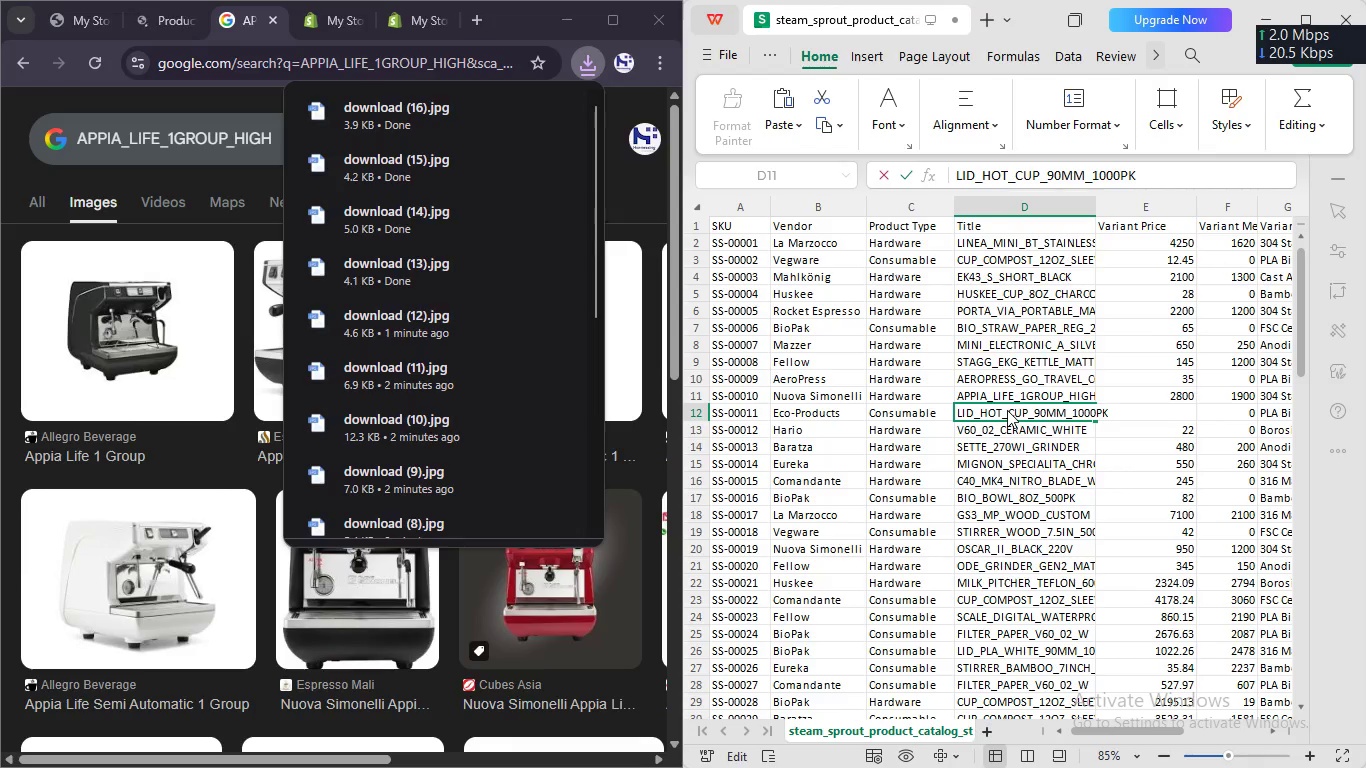 
key(Control+A)
 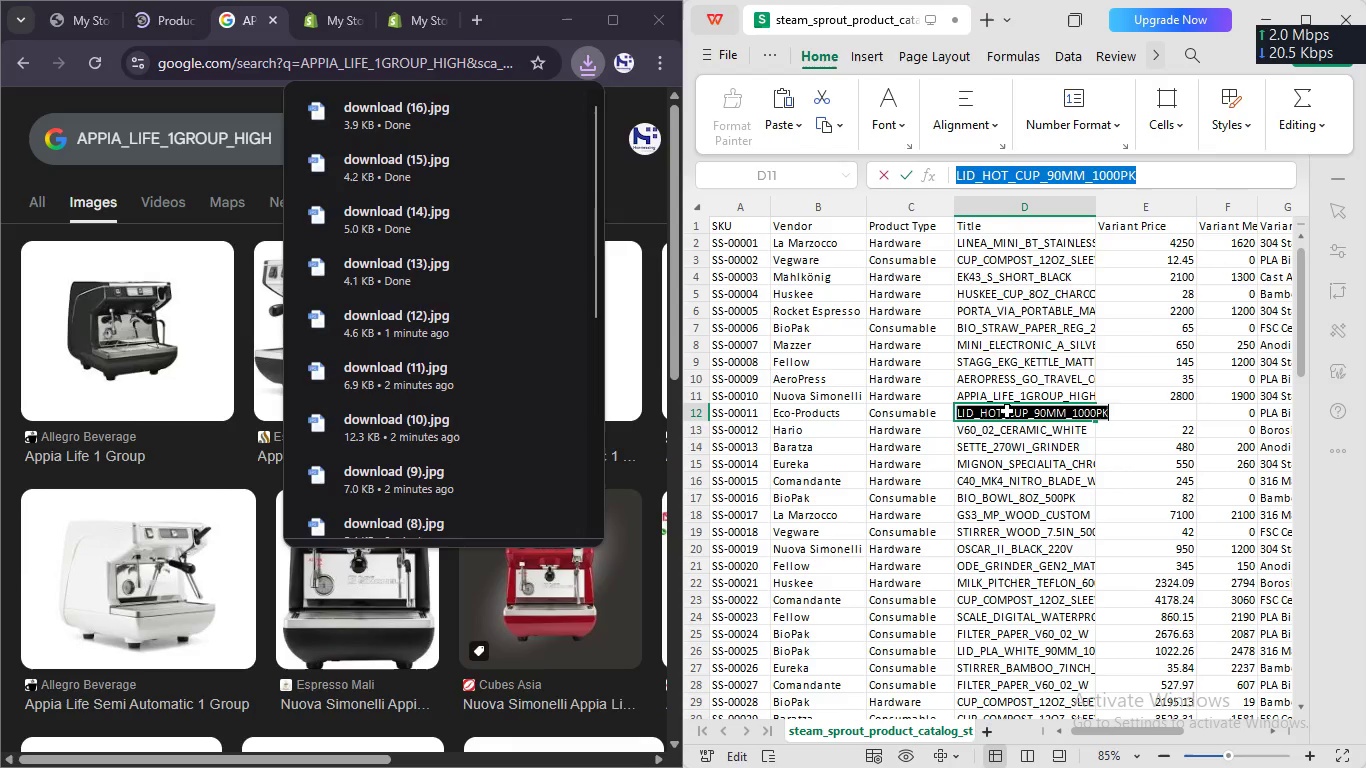 
key(Control+C)
 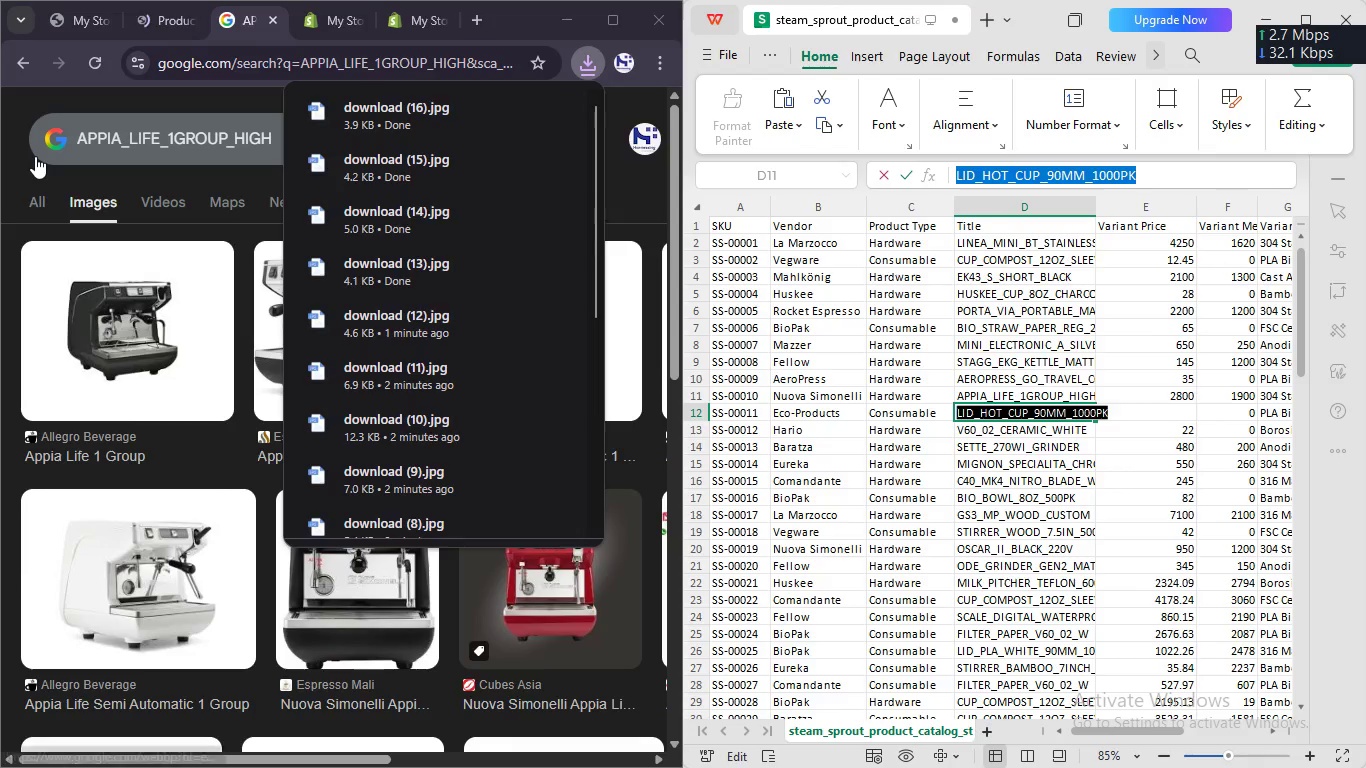 
left_click([85, 137])
 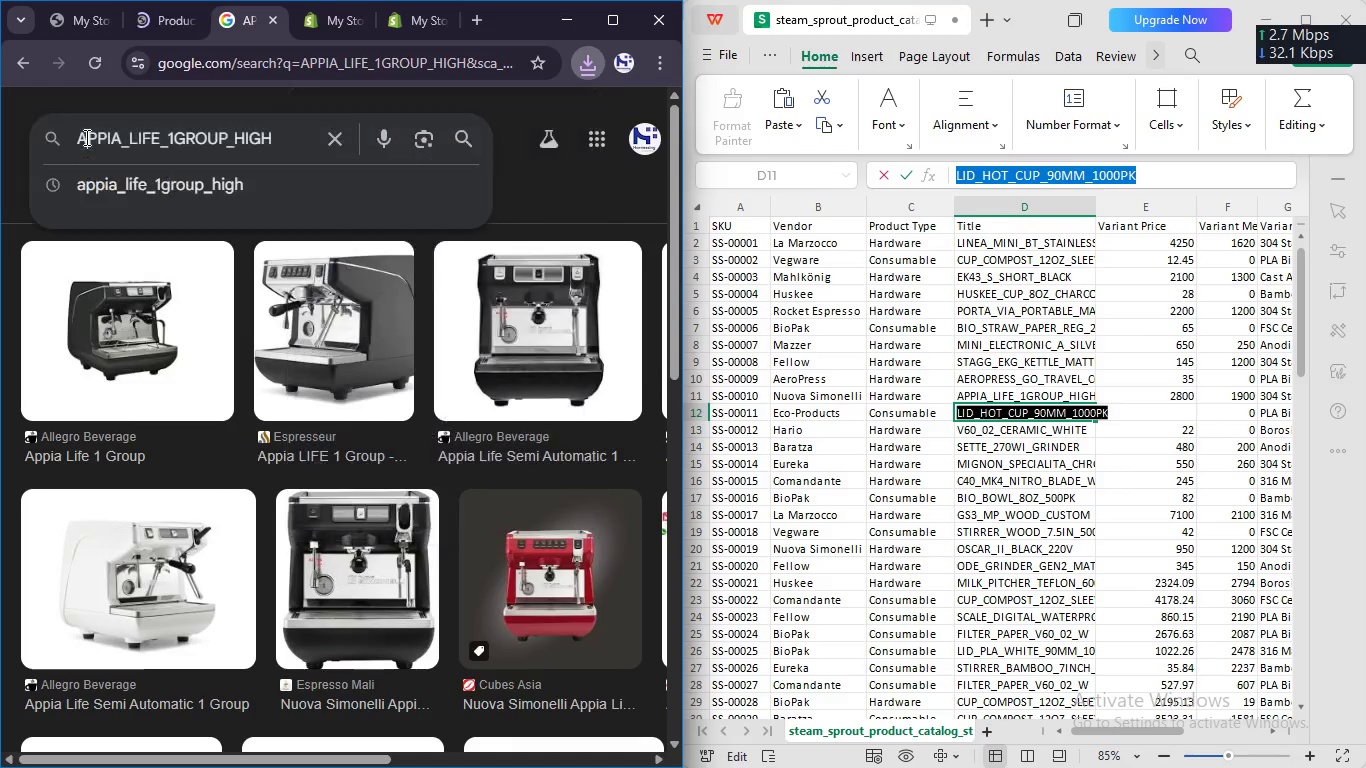 
key(Control+A)
 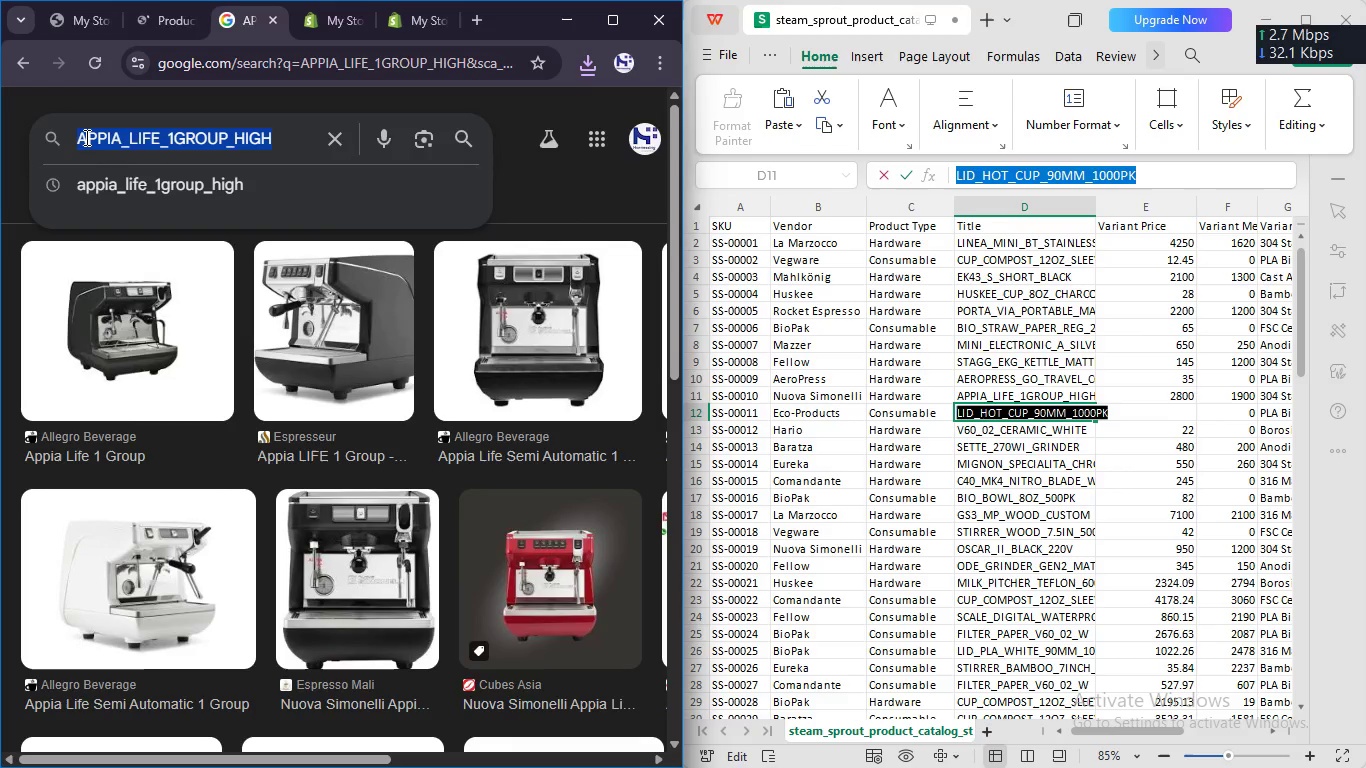 
key(Control+V)
 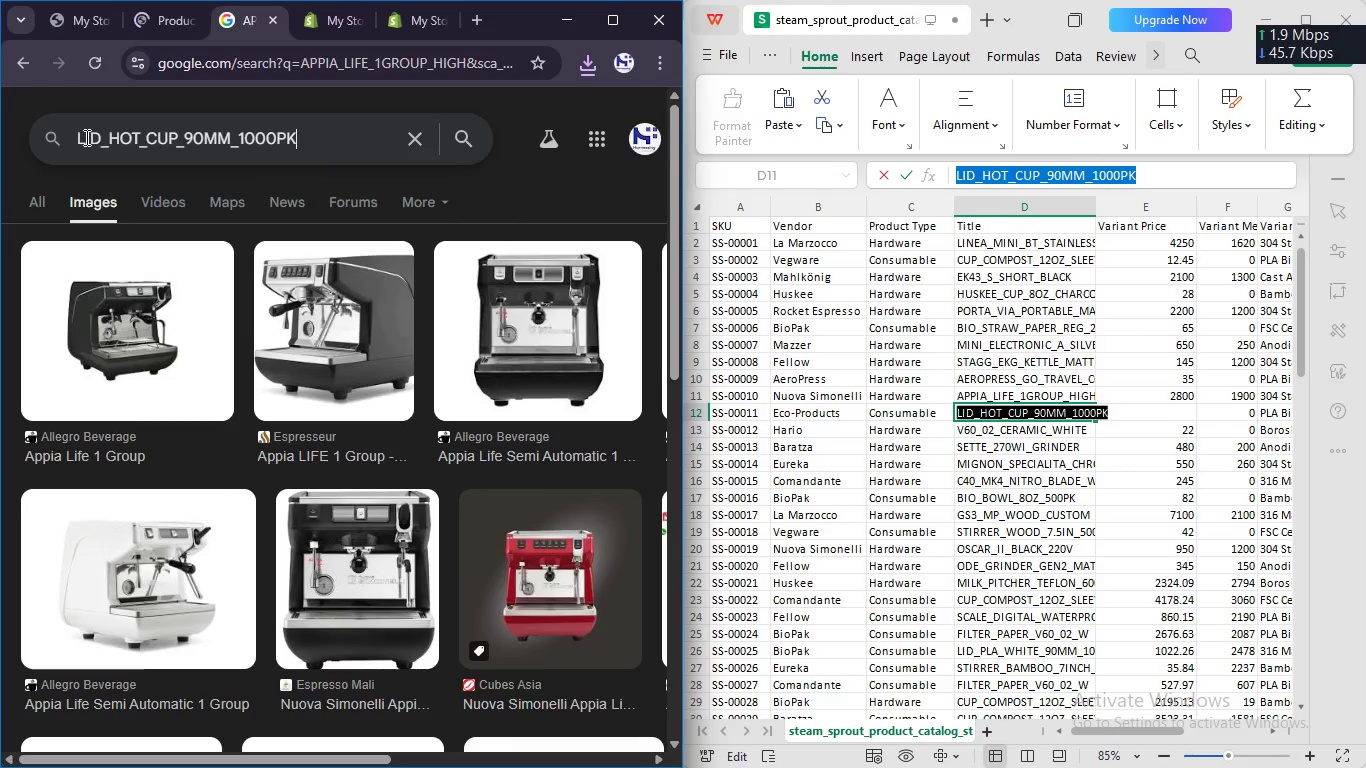 
key(Enter)
 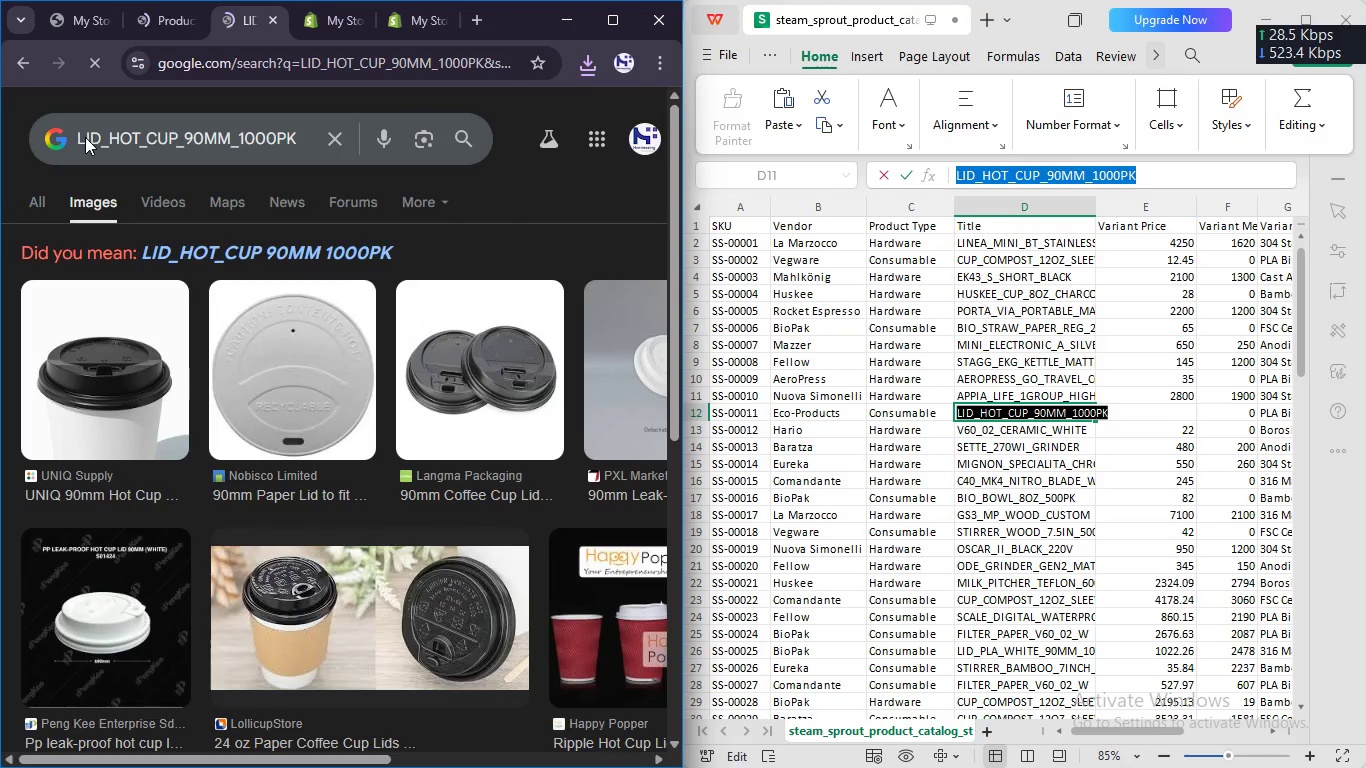 
wait(5.83)
 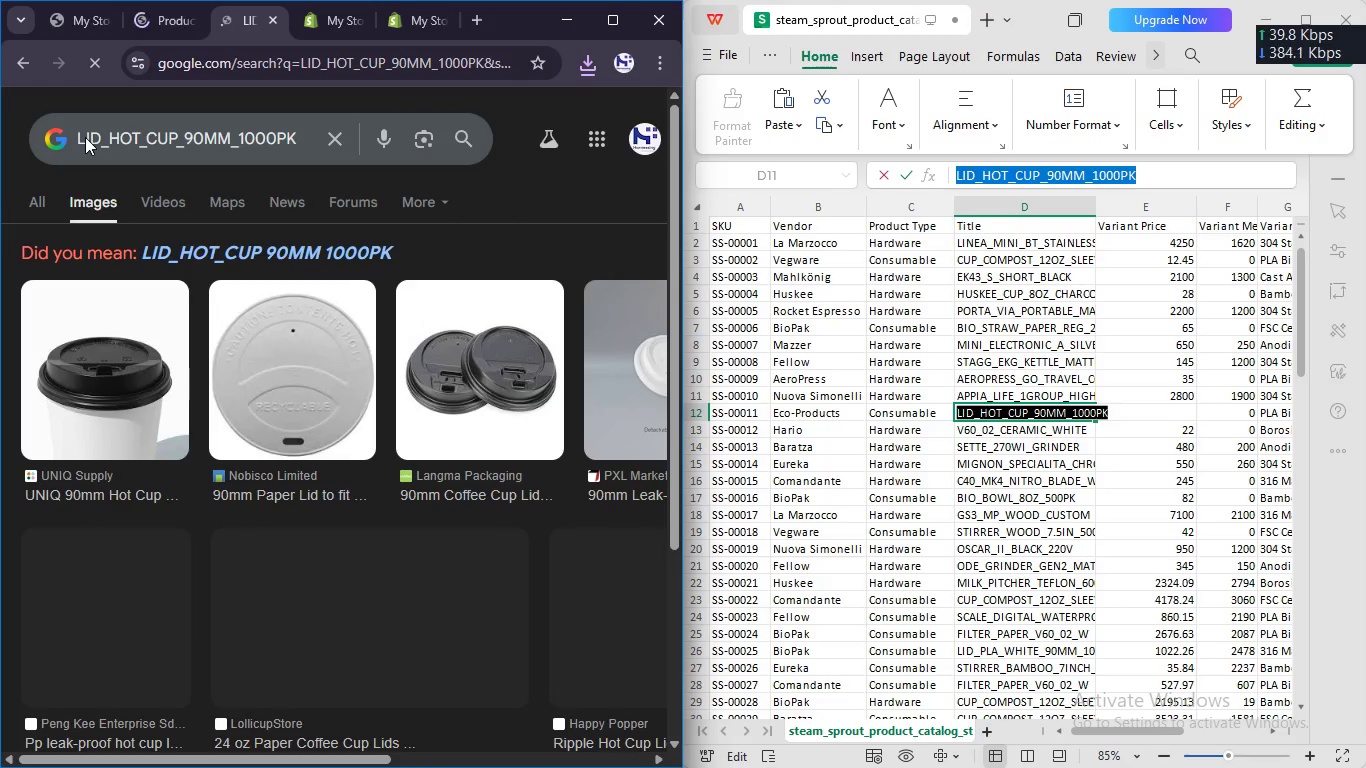 
right_click([131, 337])
 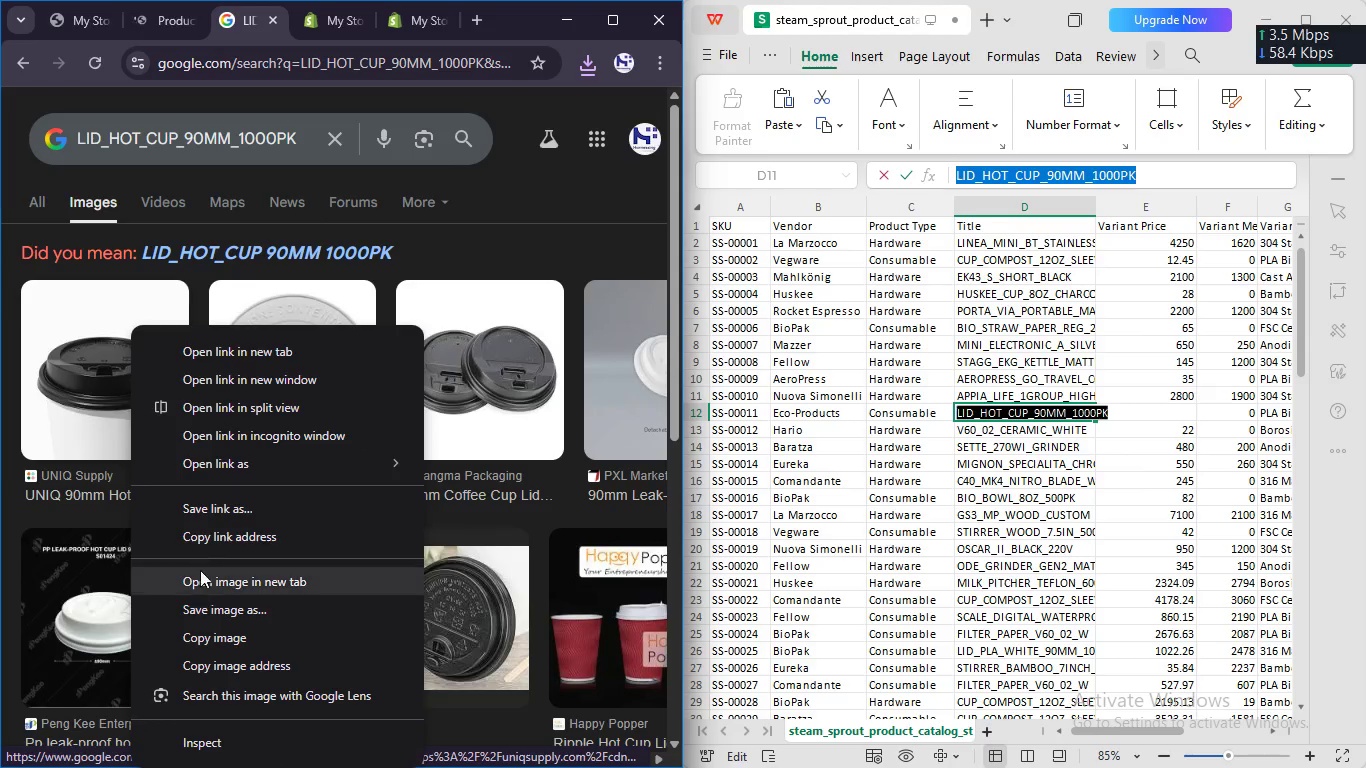 
left_click([202, 602])
 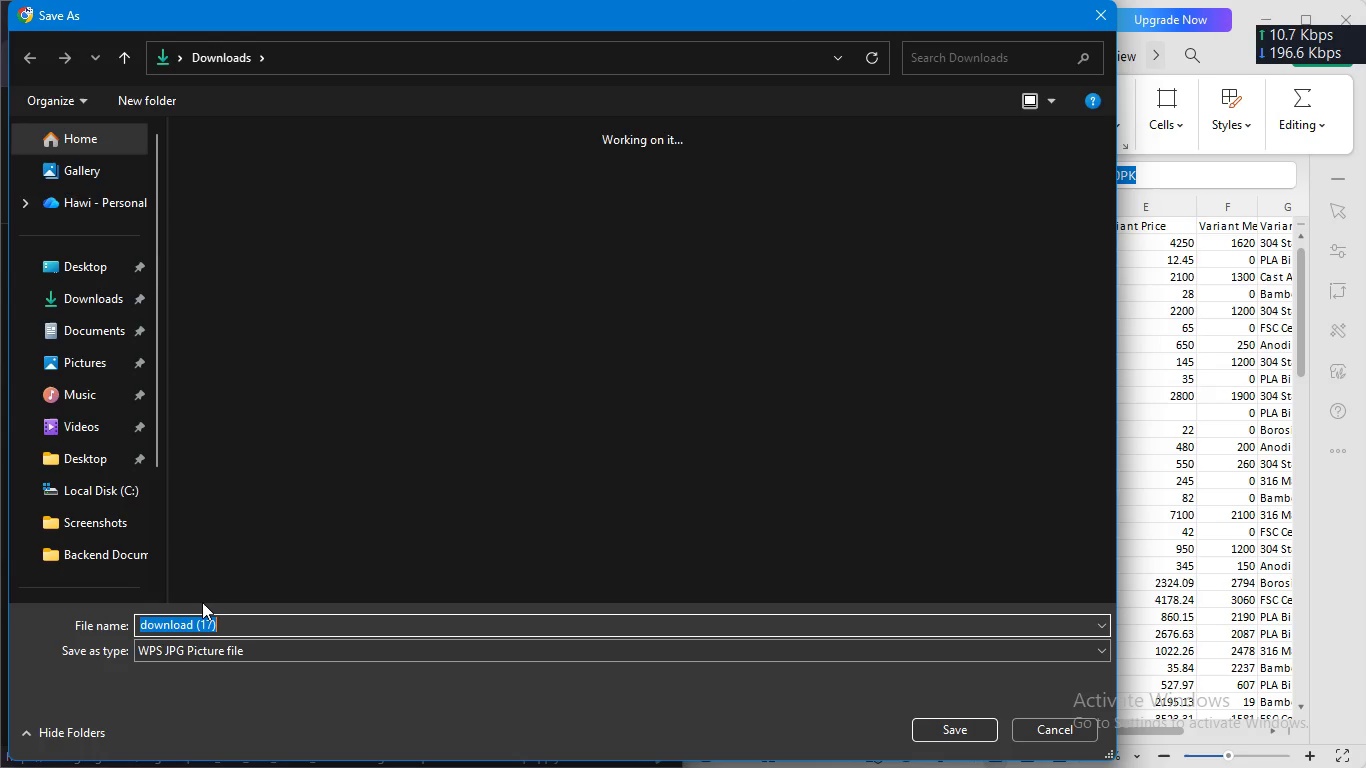 
key(Enter)
 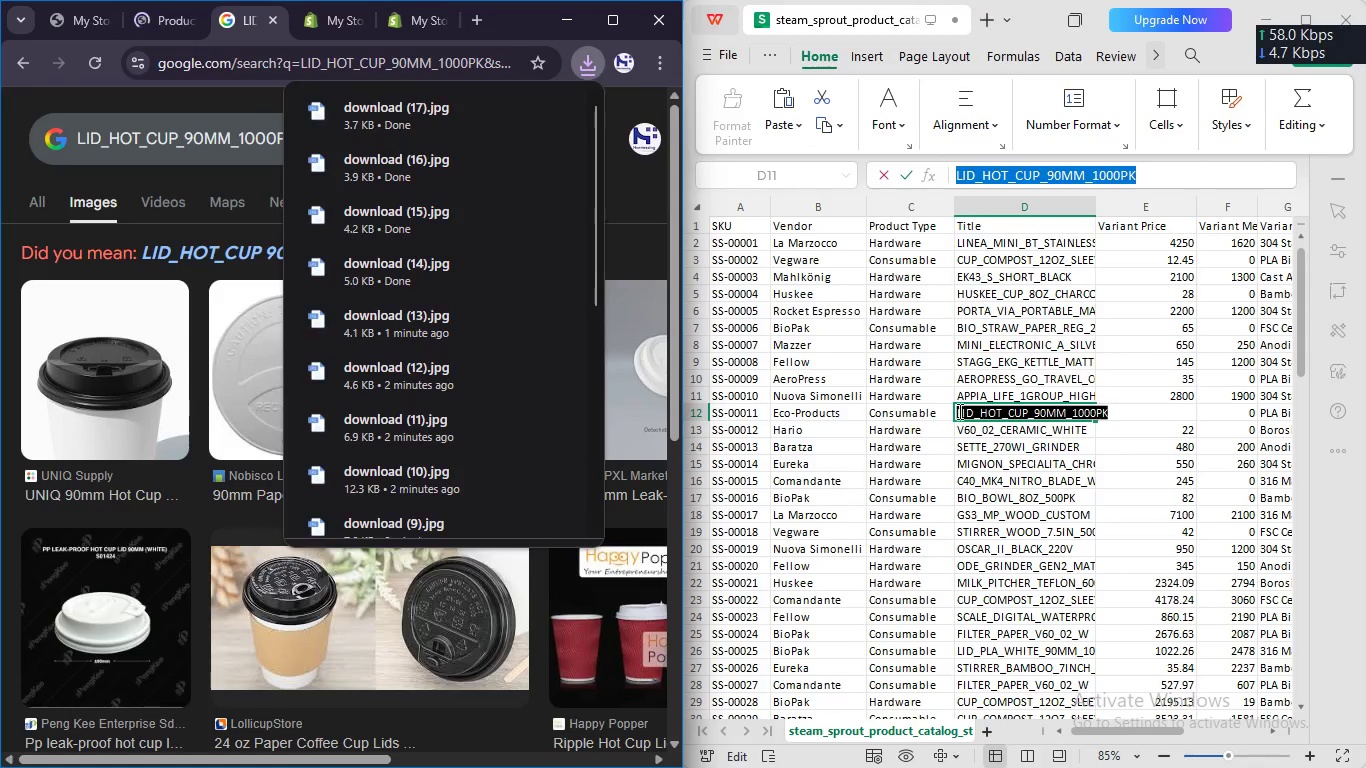 
left_click([971, 421])
 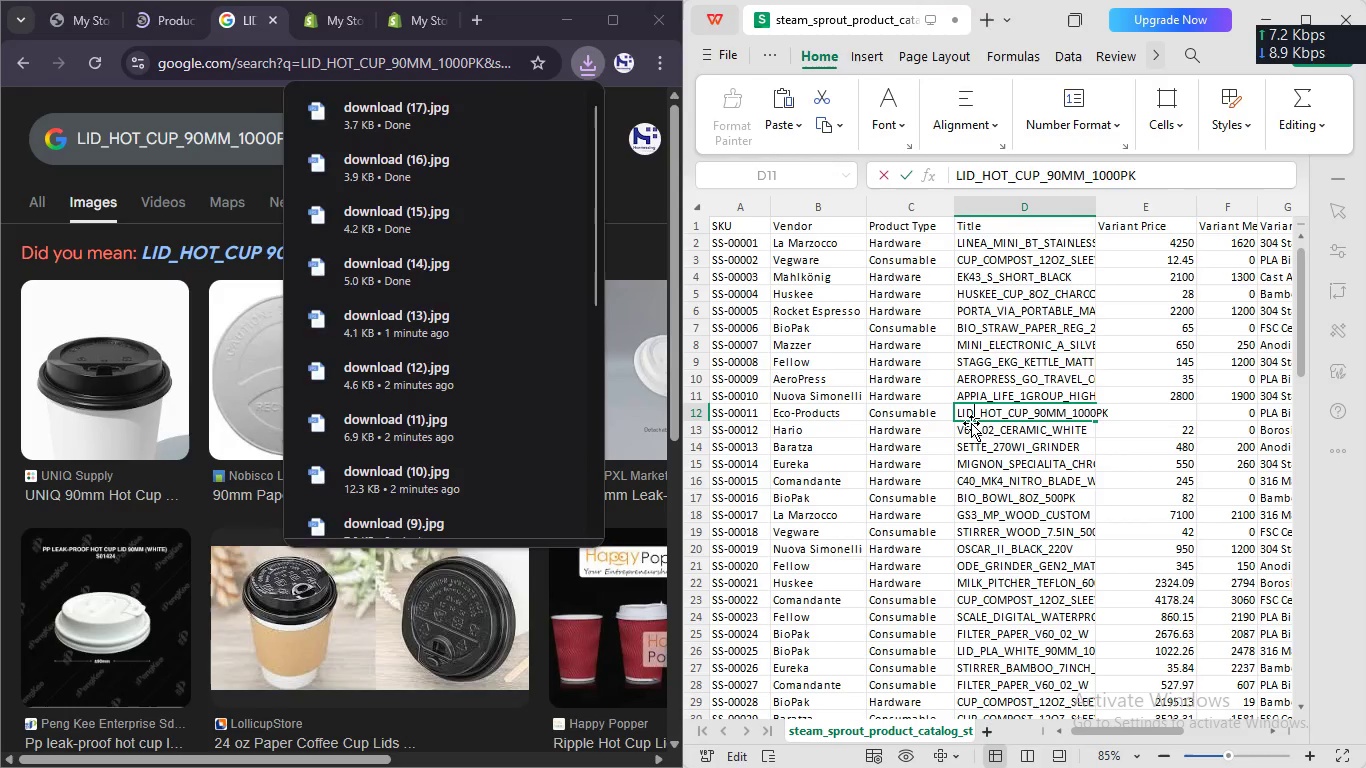 
left_click([971, 429])
 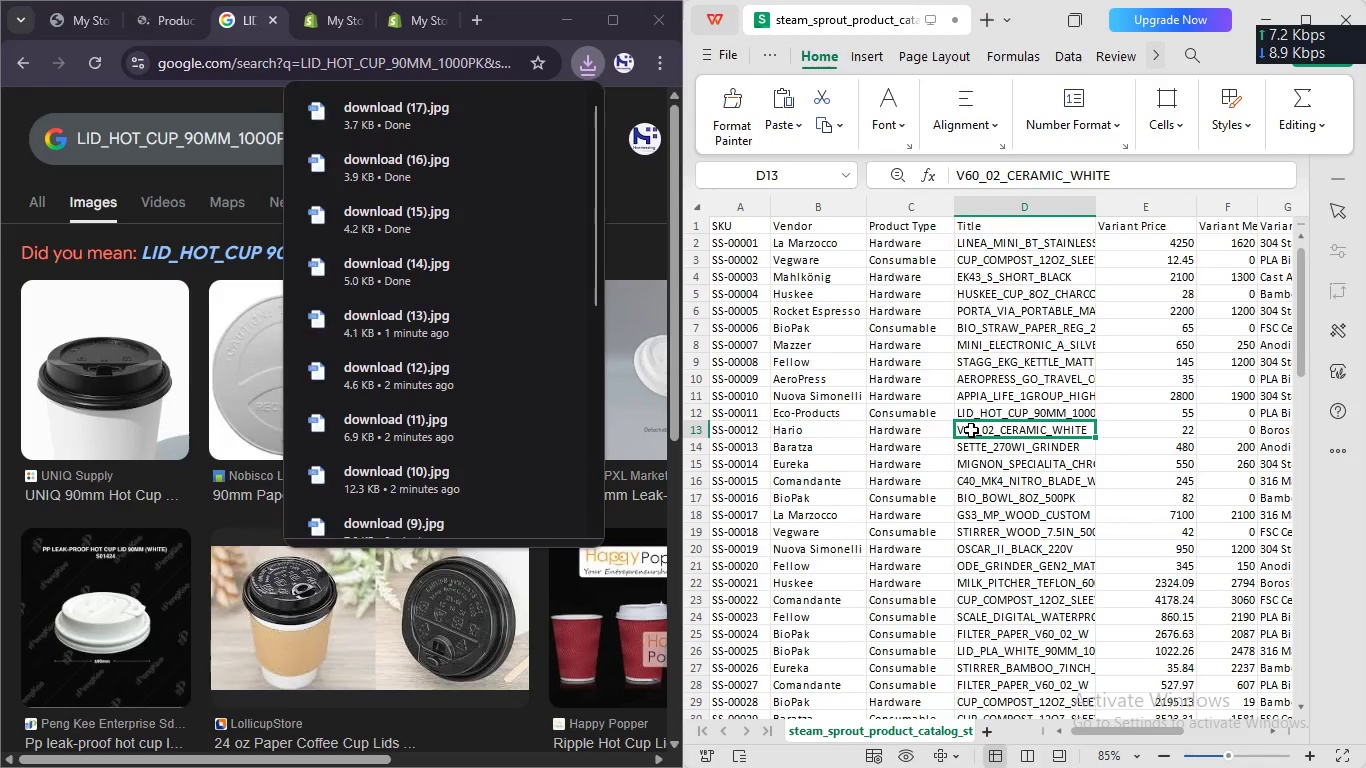 
key(Control+ControlLeft)
 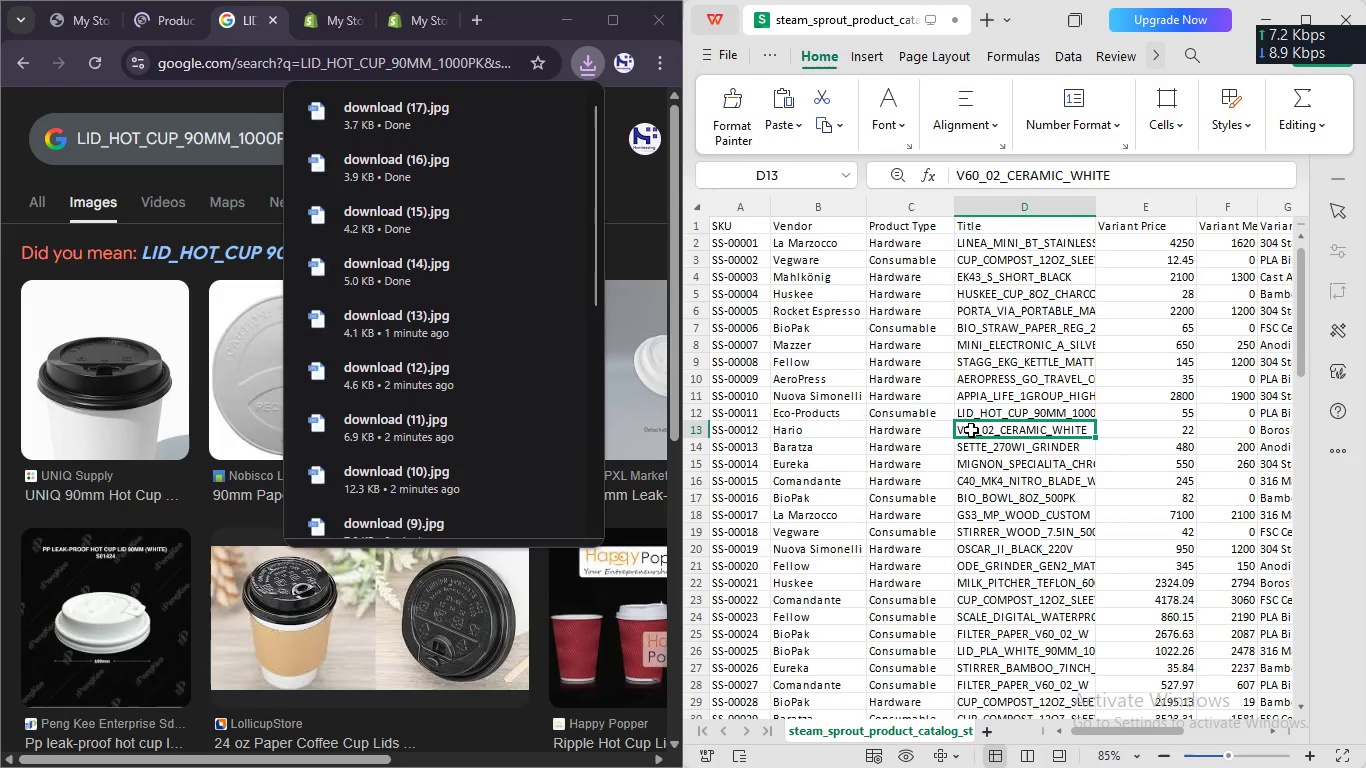 
double_click([971, 429])
 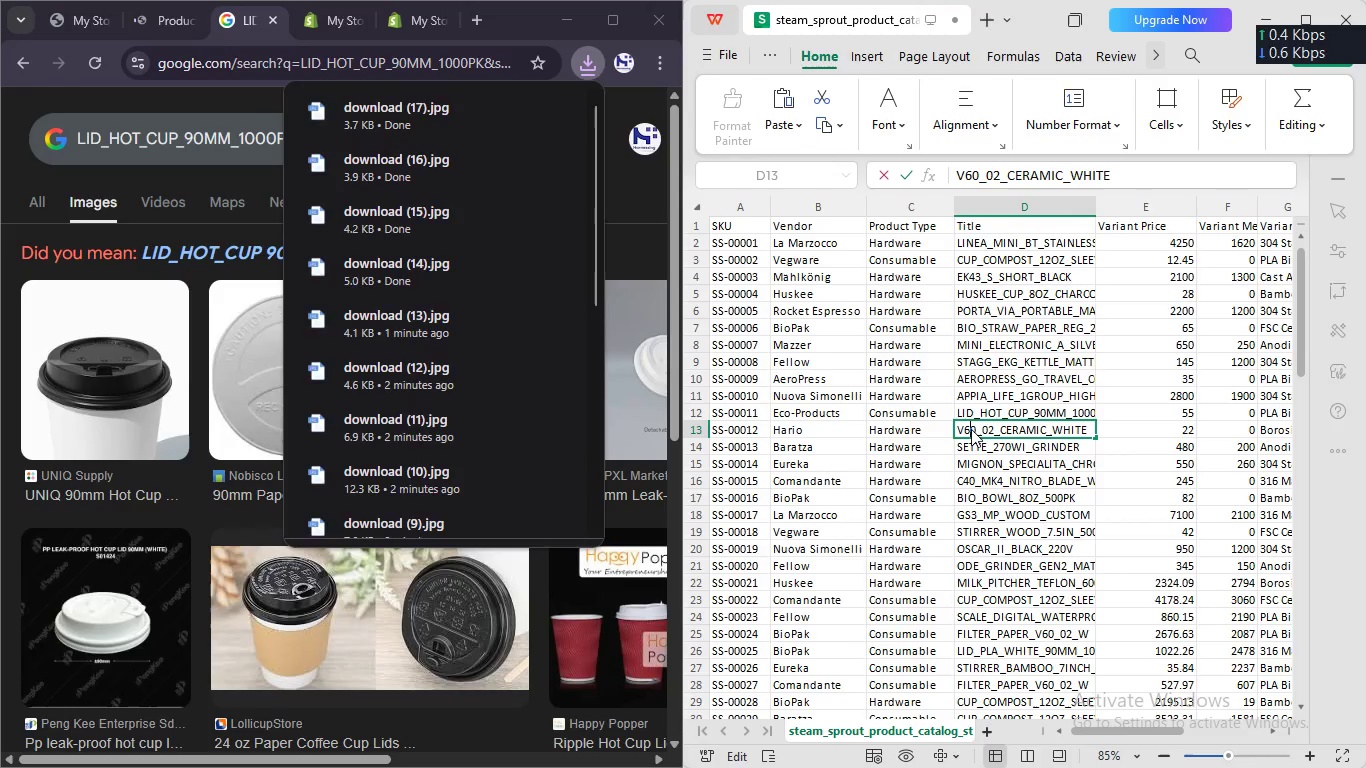 
key(Control+A)
 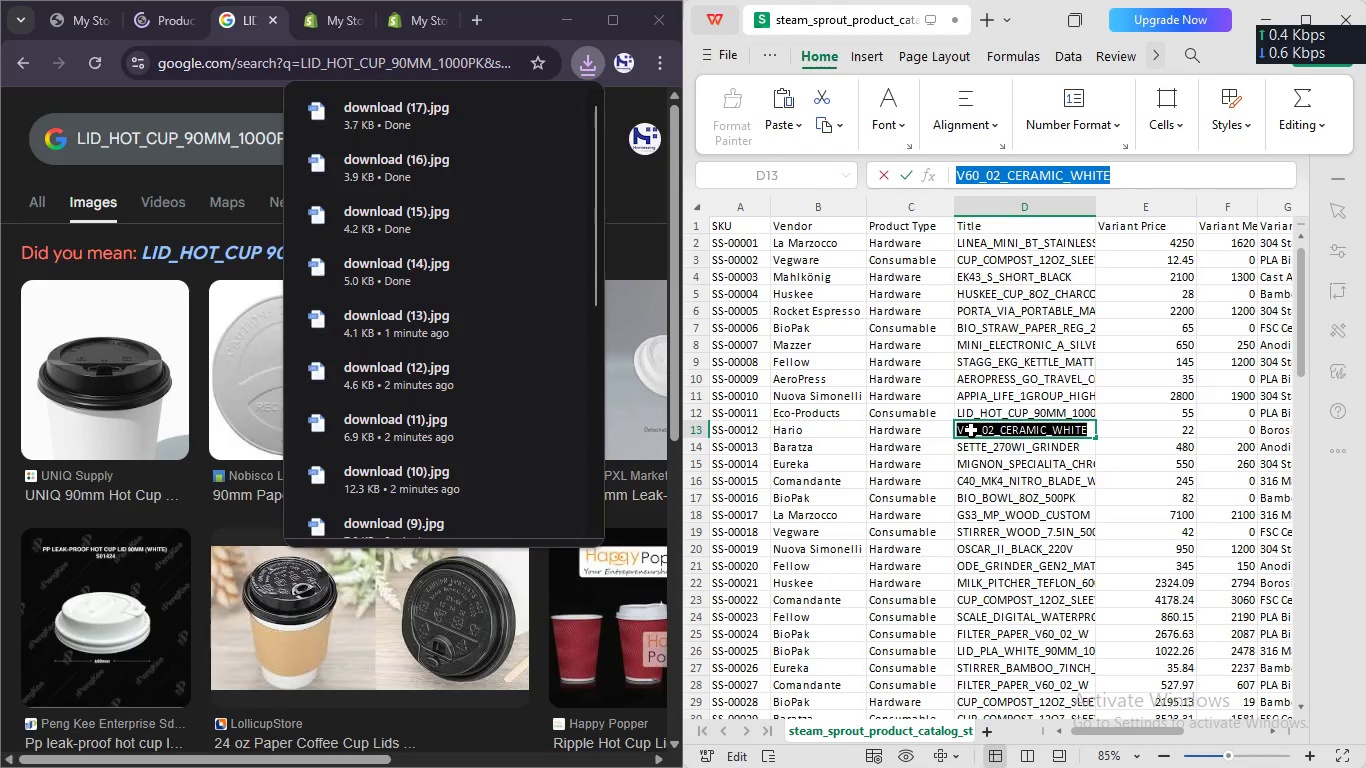 
key(Control+C)
 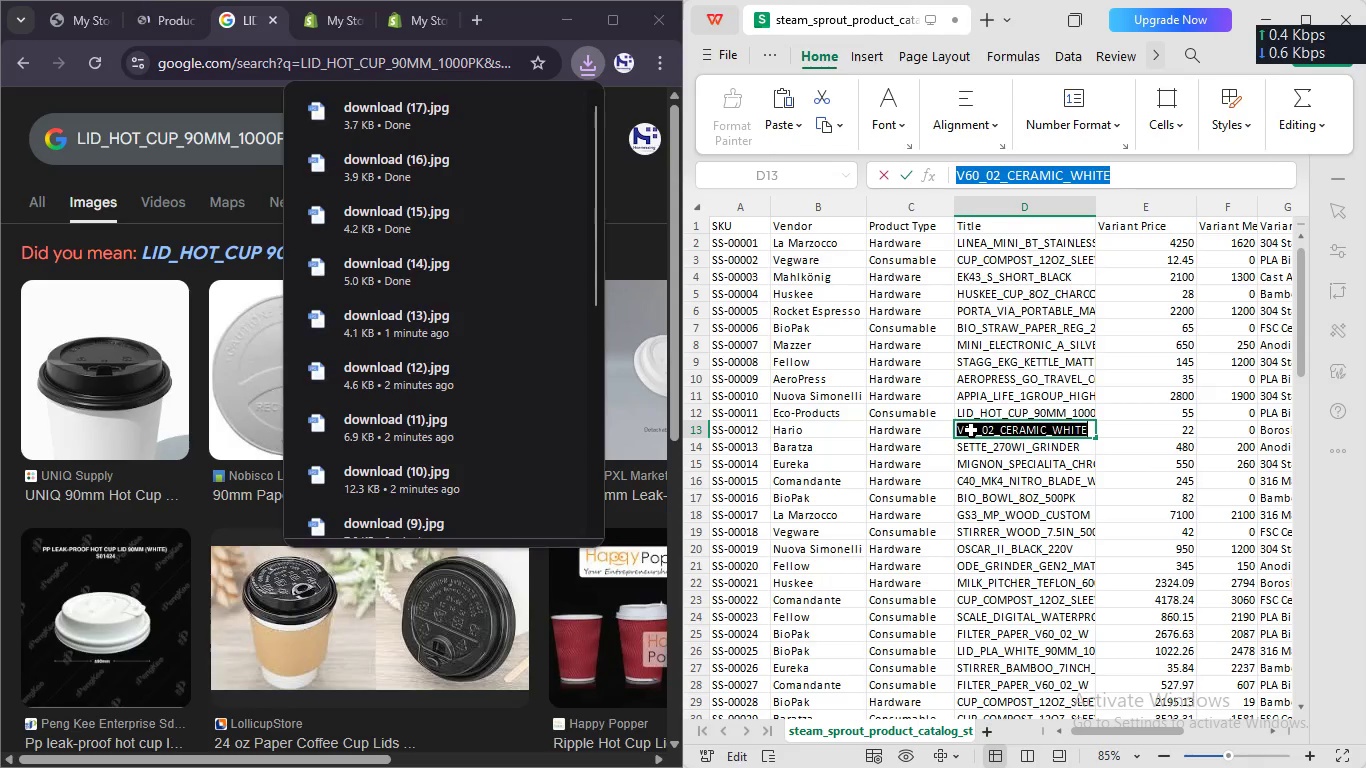 
key(Control+ControlLeft)
 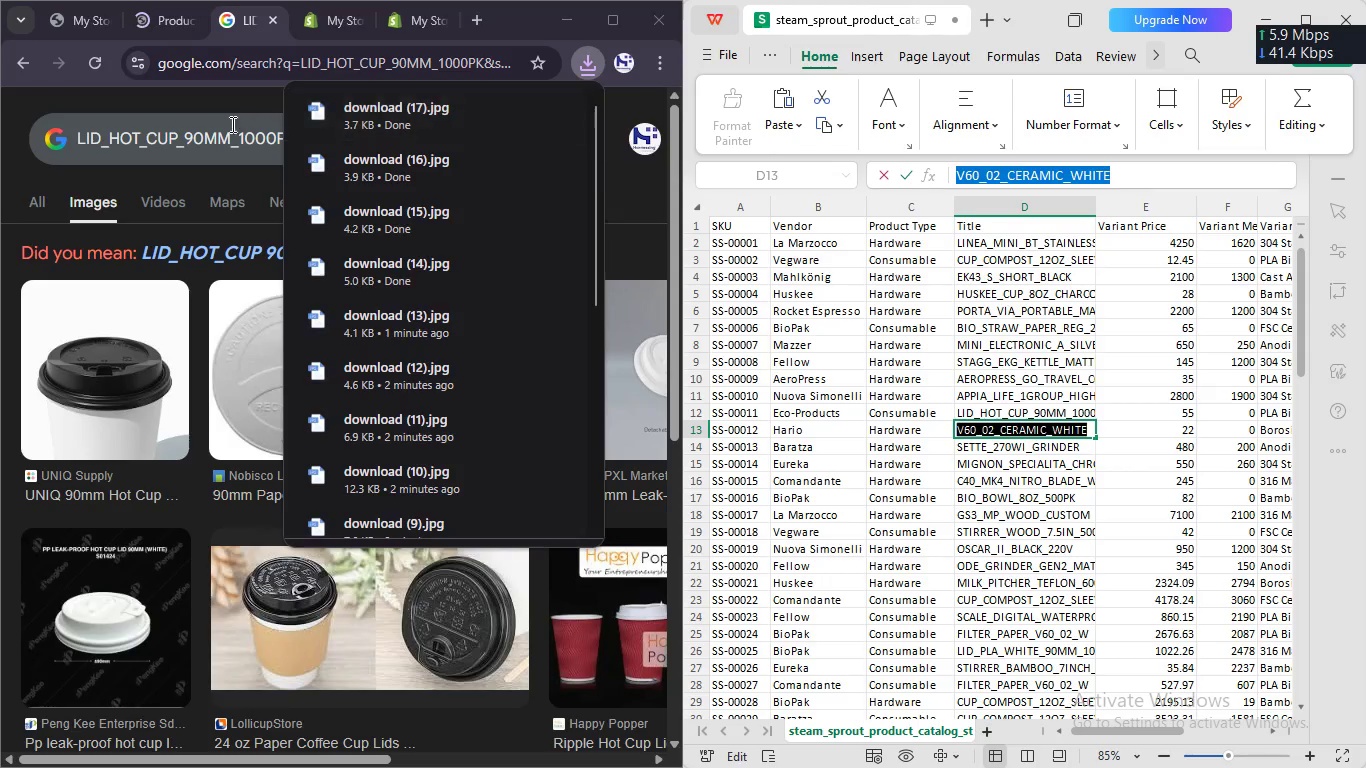 
left_click([231, 128])
 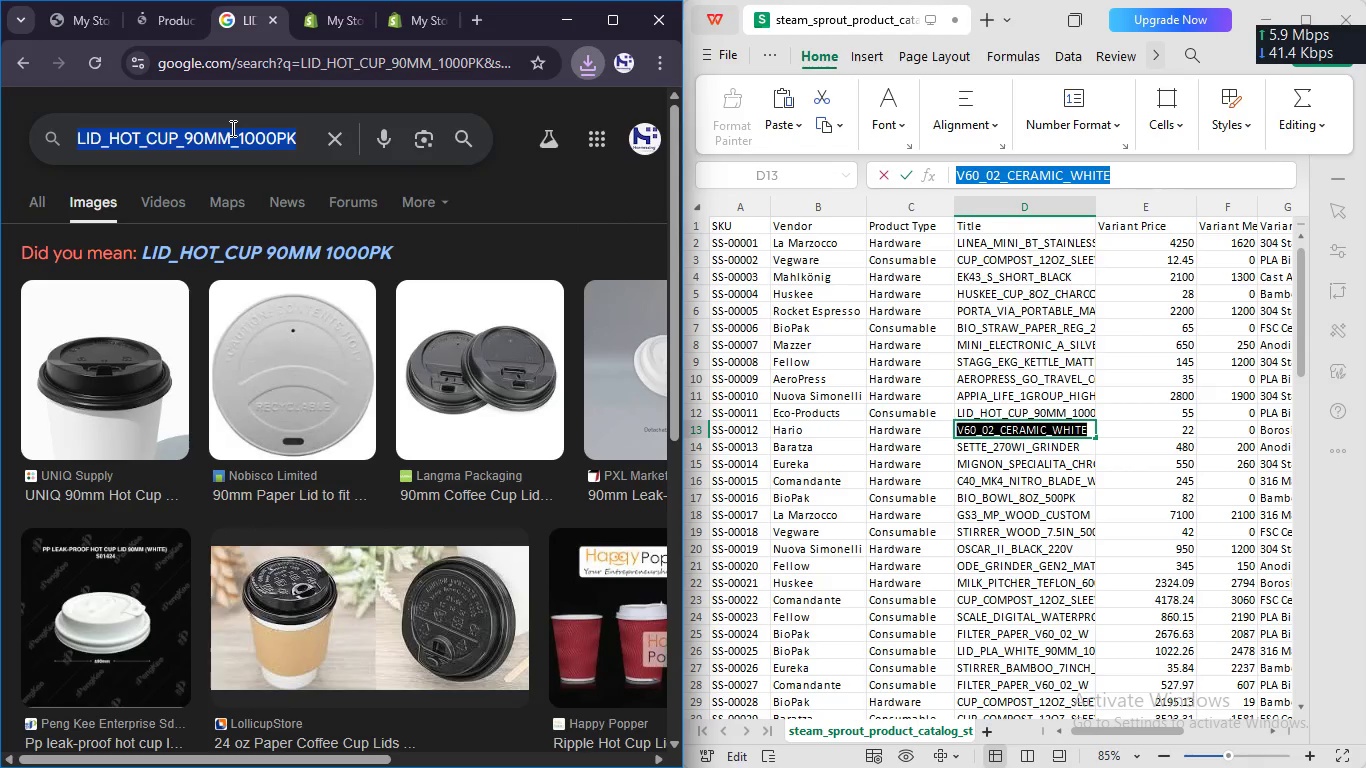 
double_click([231, 128])
 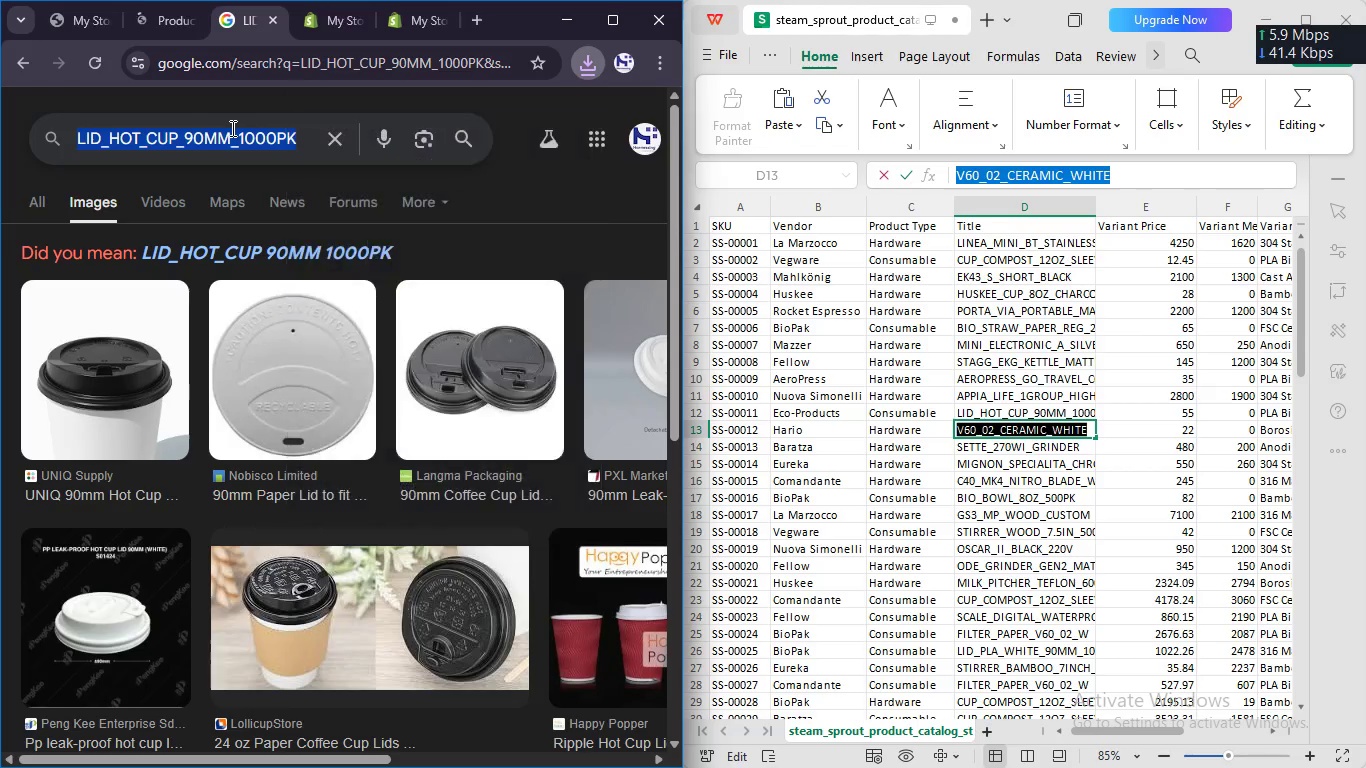 
key(Control+V)
 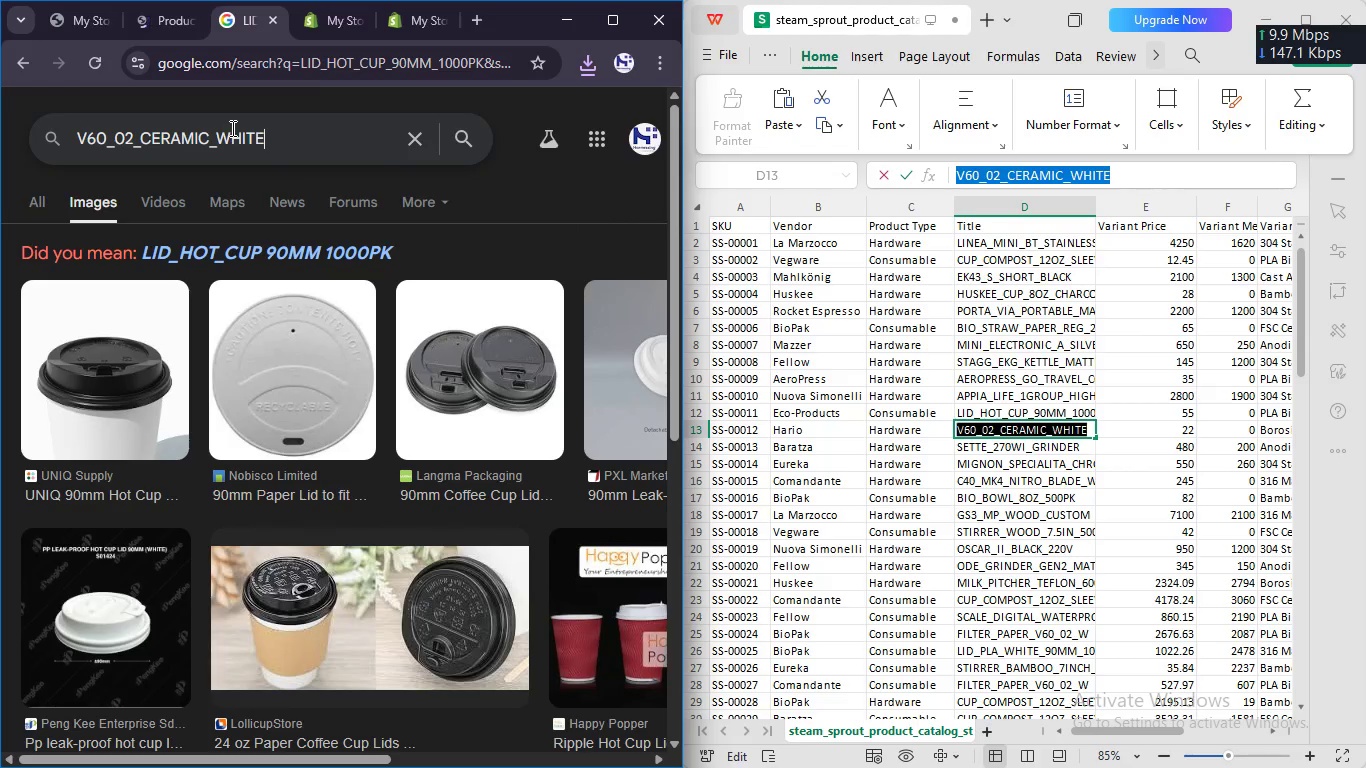 
key(Numpad7)
 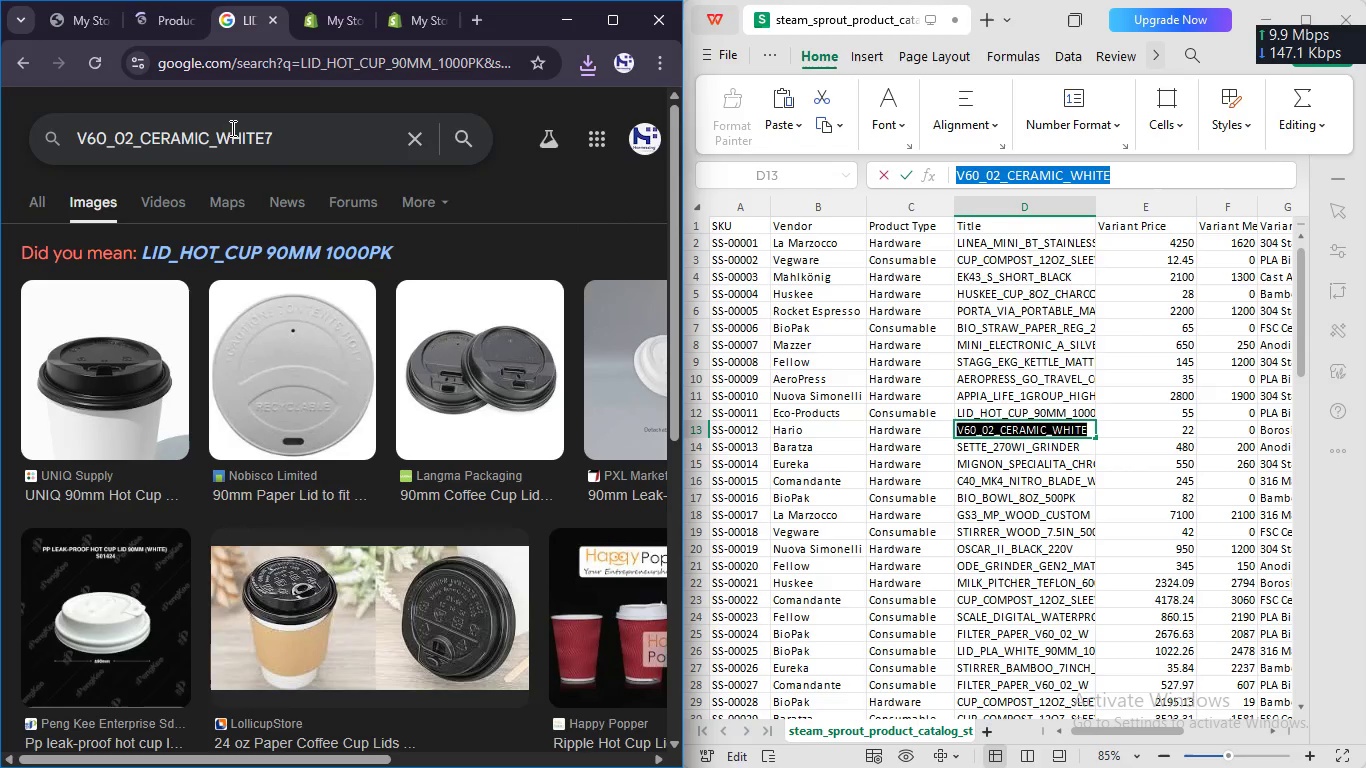 
key(Enter)
 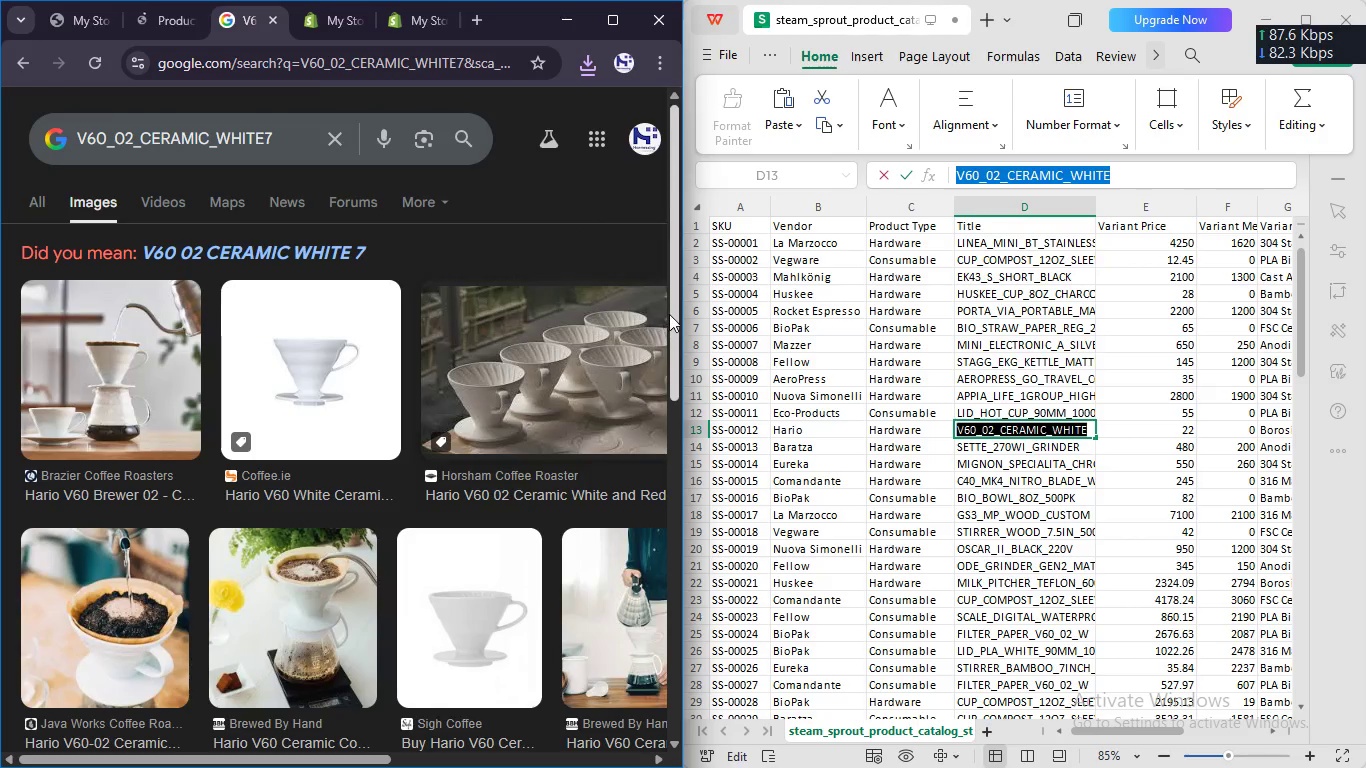 
wait(9.05)
 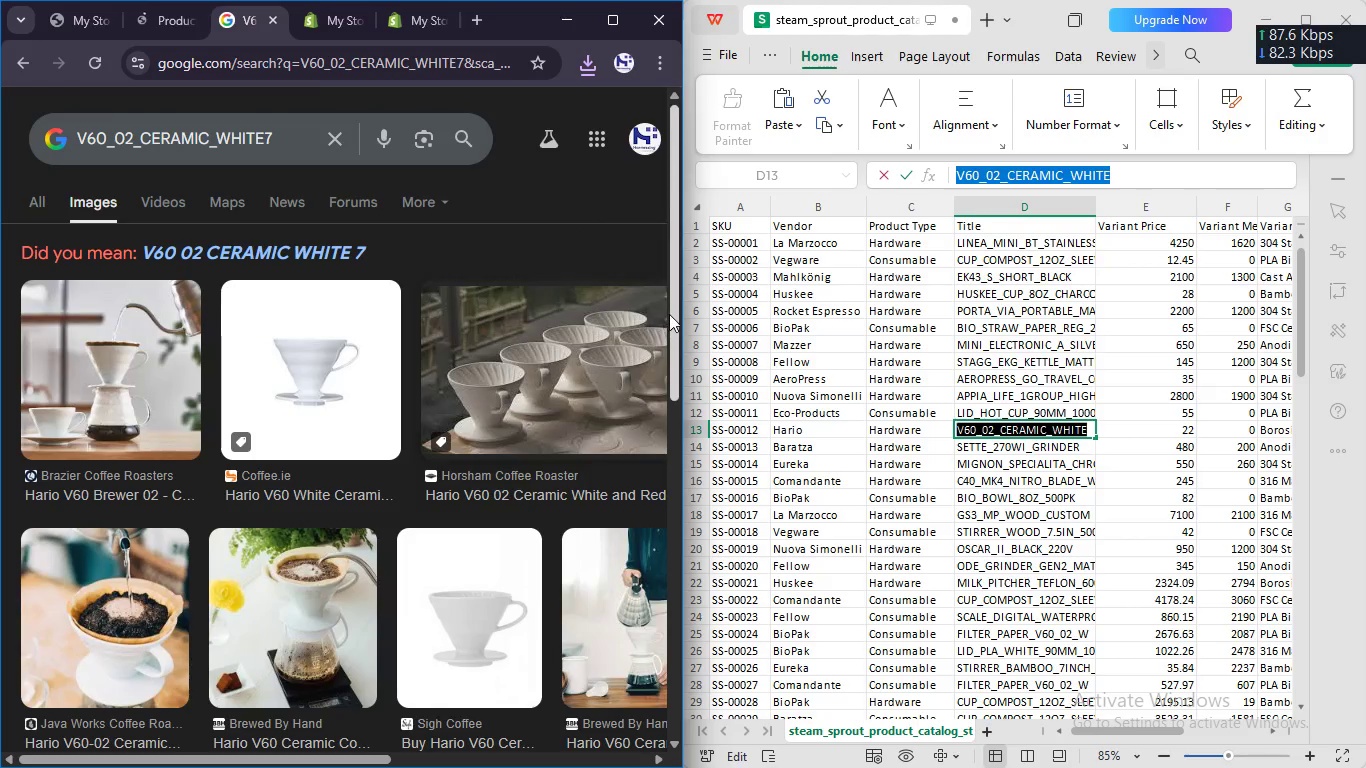 
right_click([514, 348])
 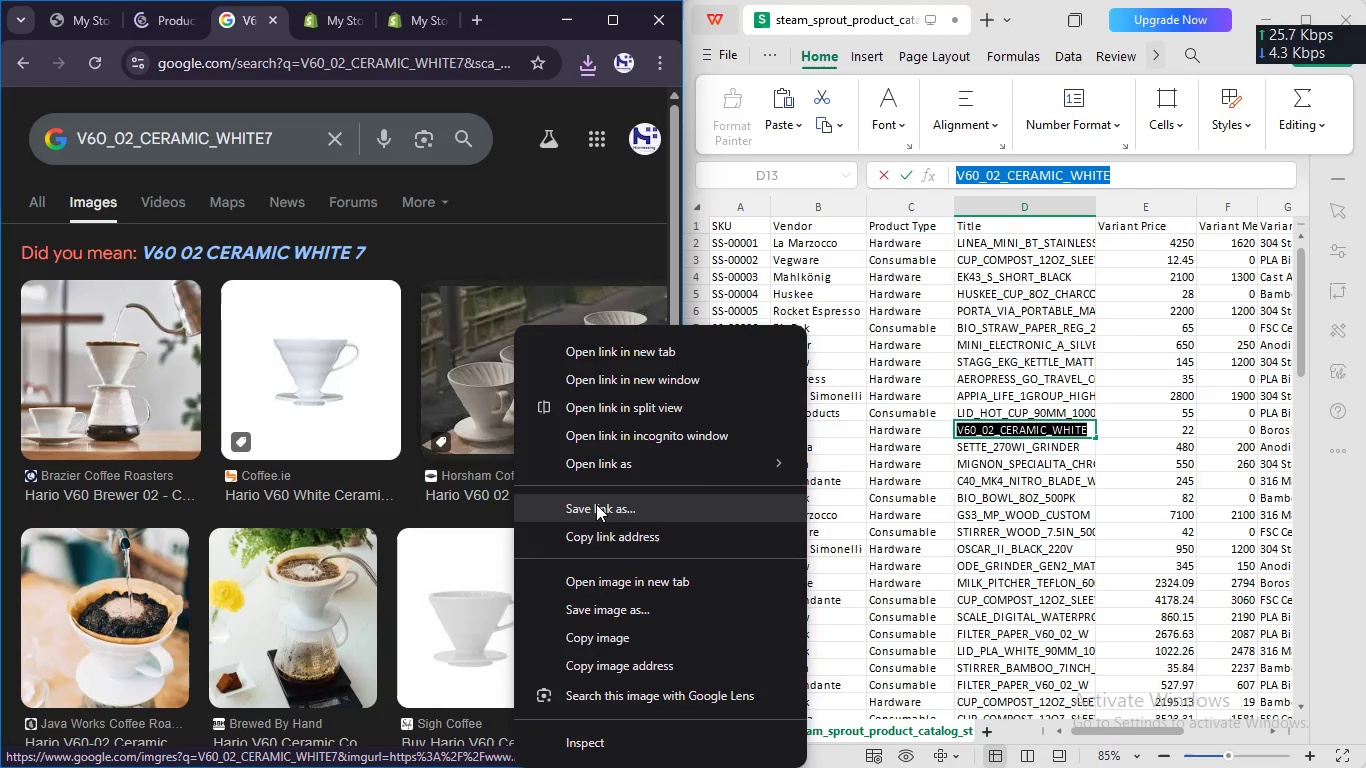 
left_click([581, 622])
 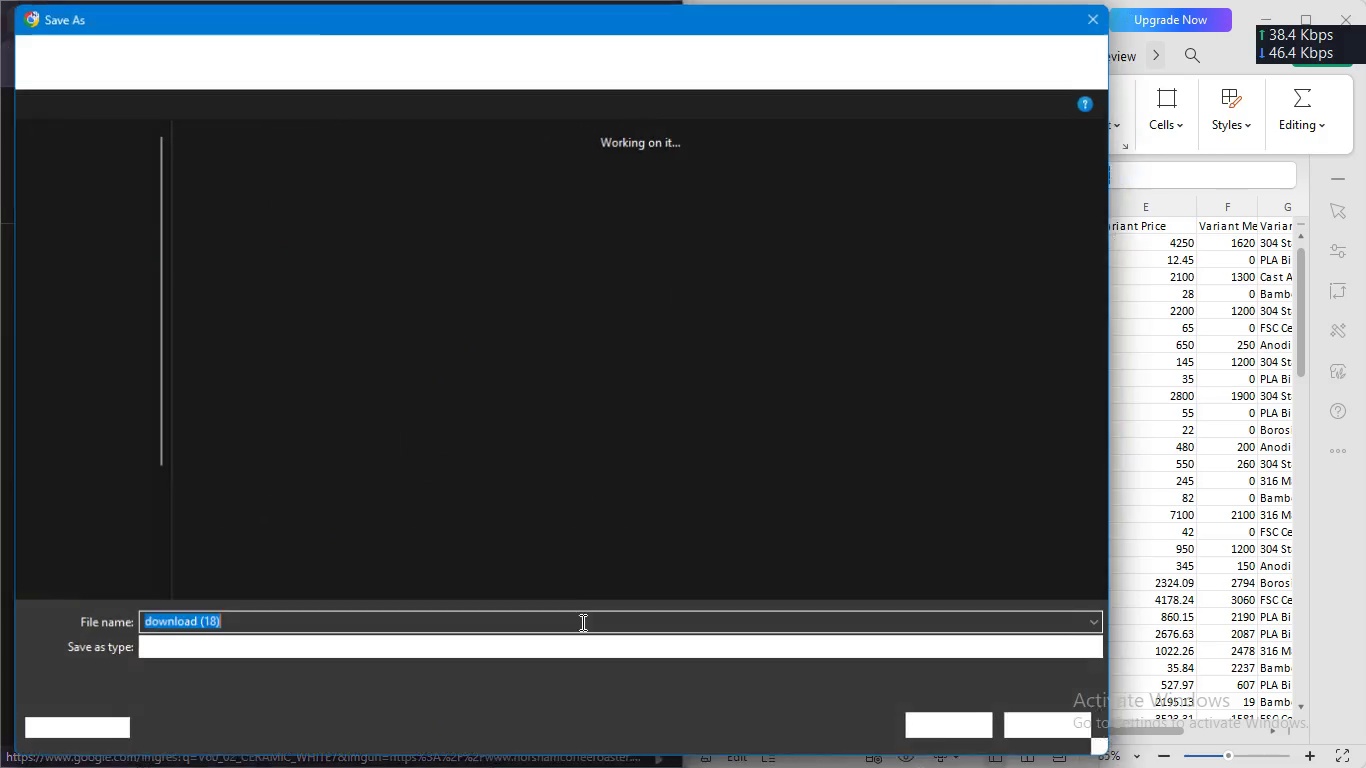 
key(Enter)
 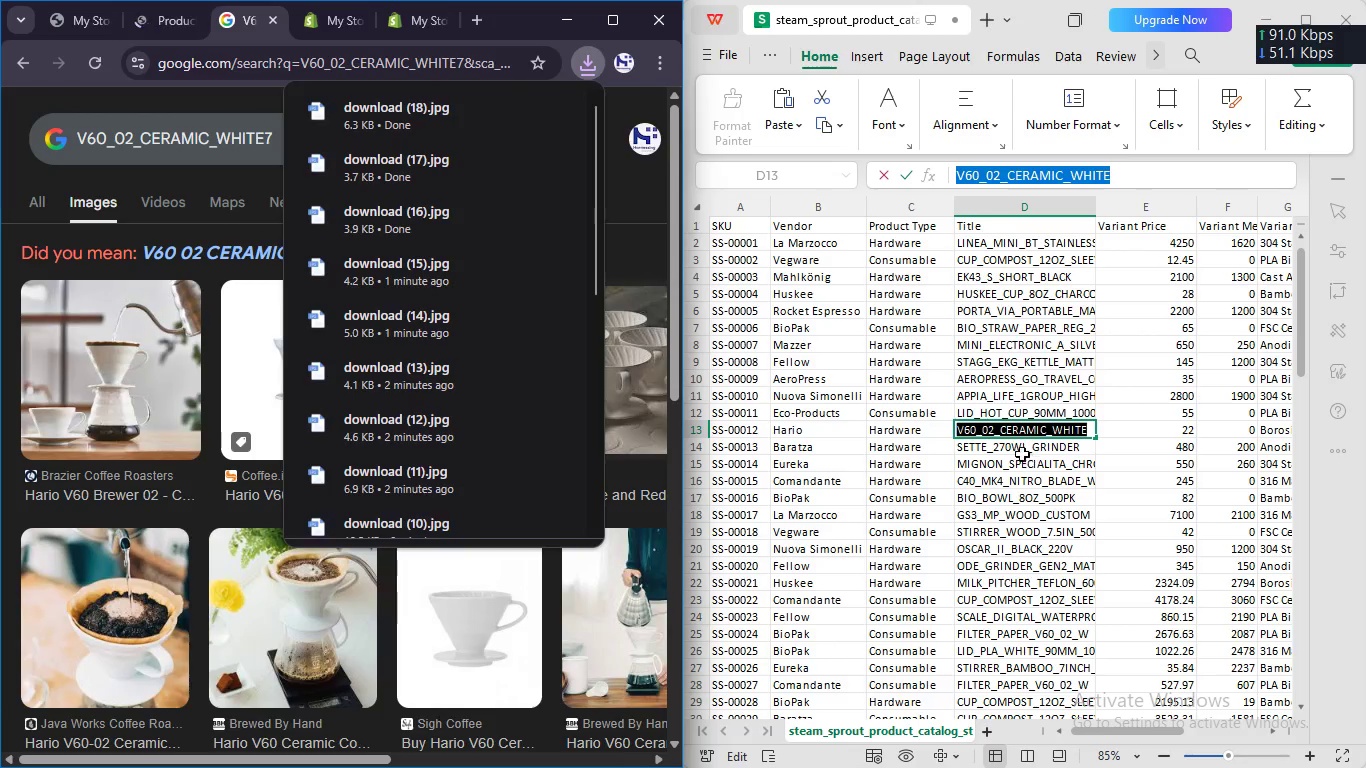 
double_click([1018, 450])
 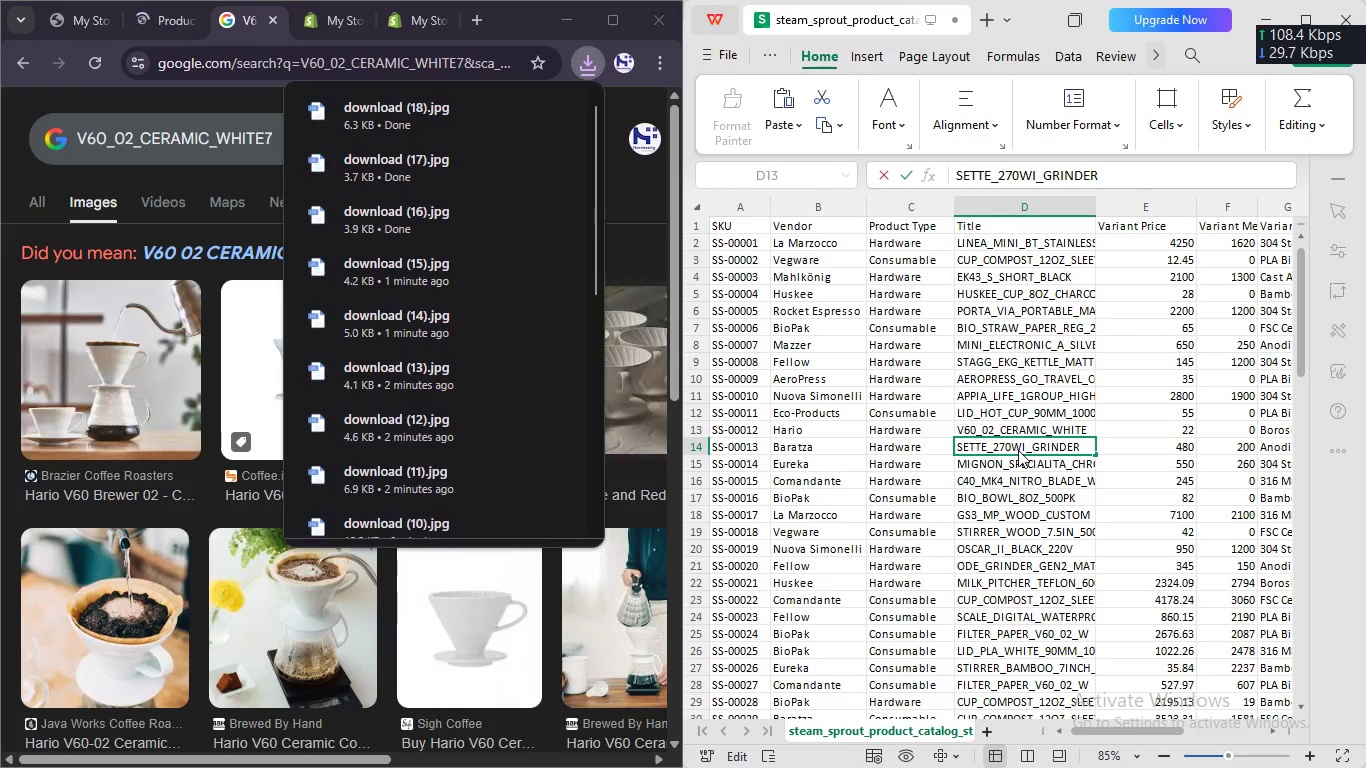 
key(Control+A)
 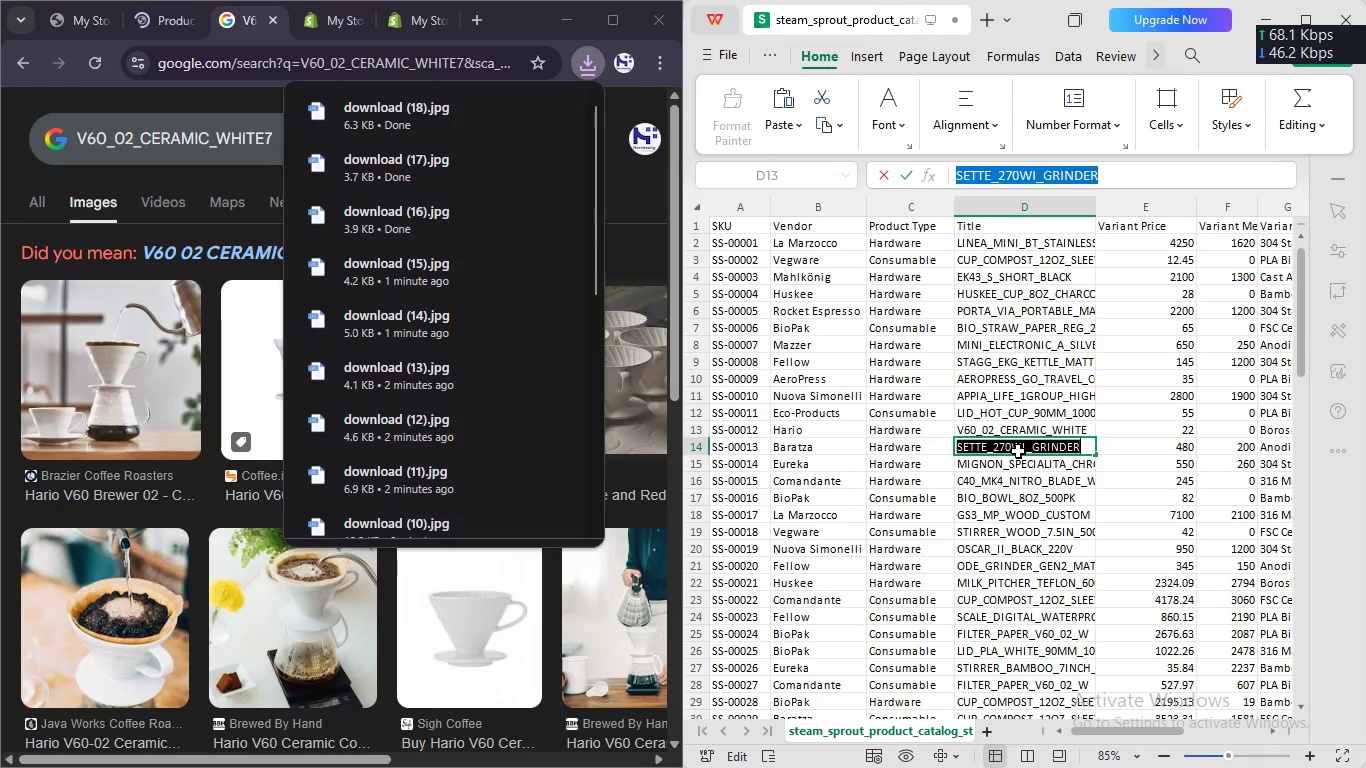 
key(Control+C)
 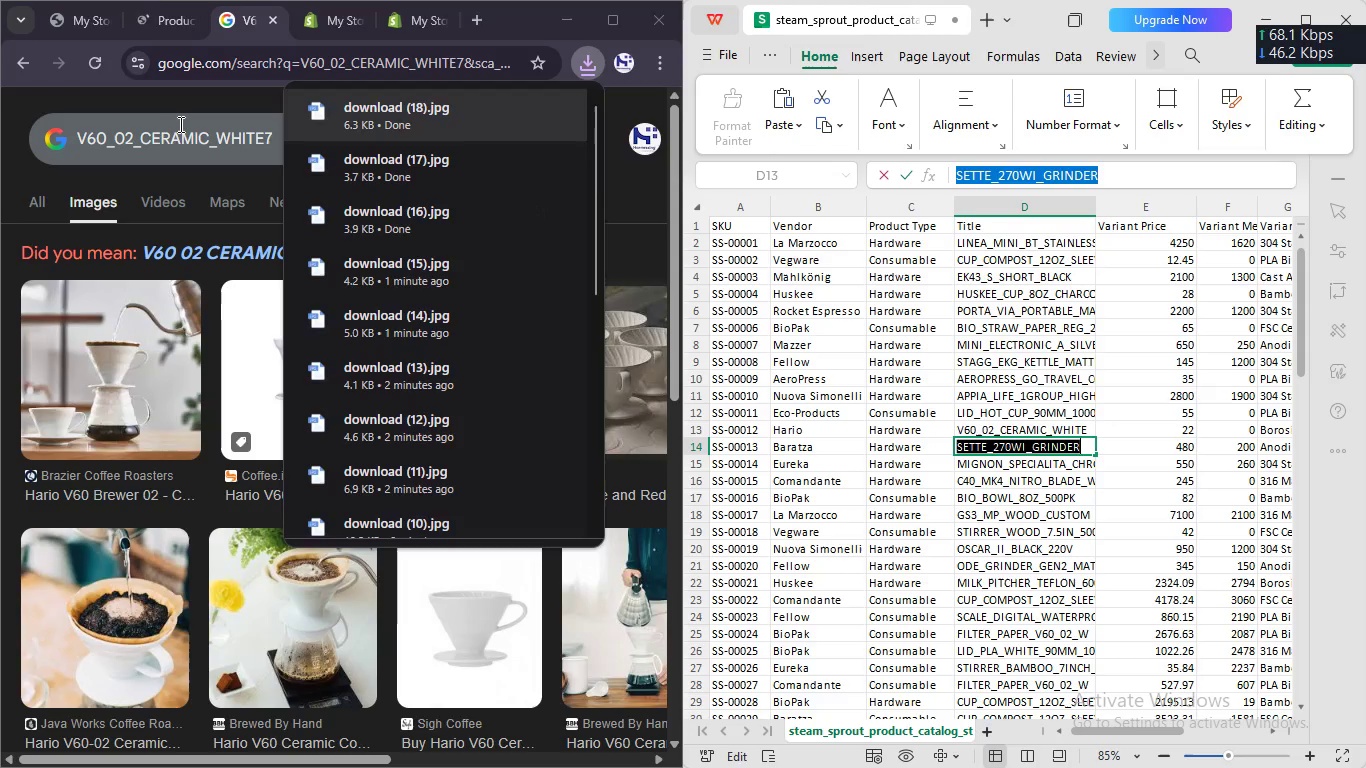 
left_click([170, 127])
 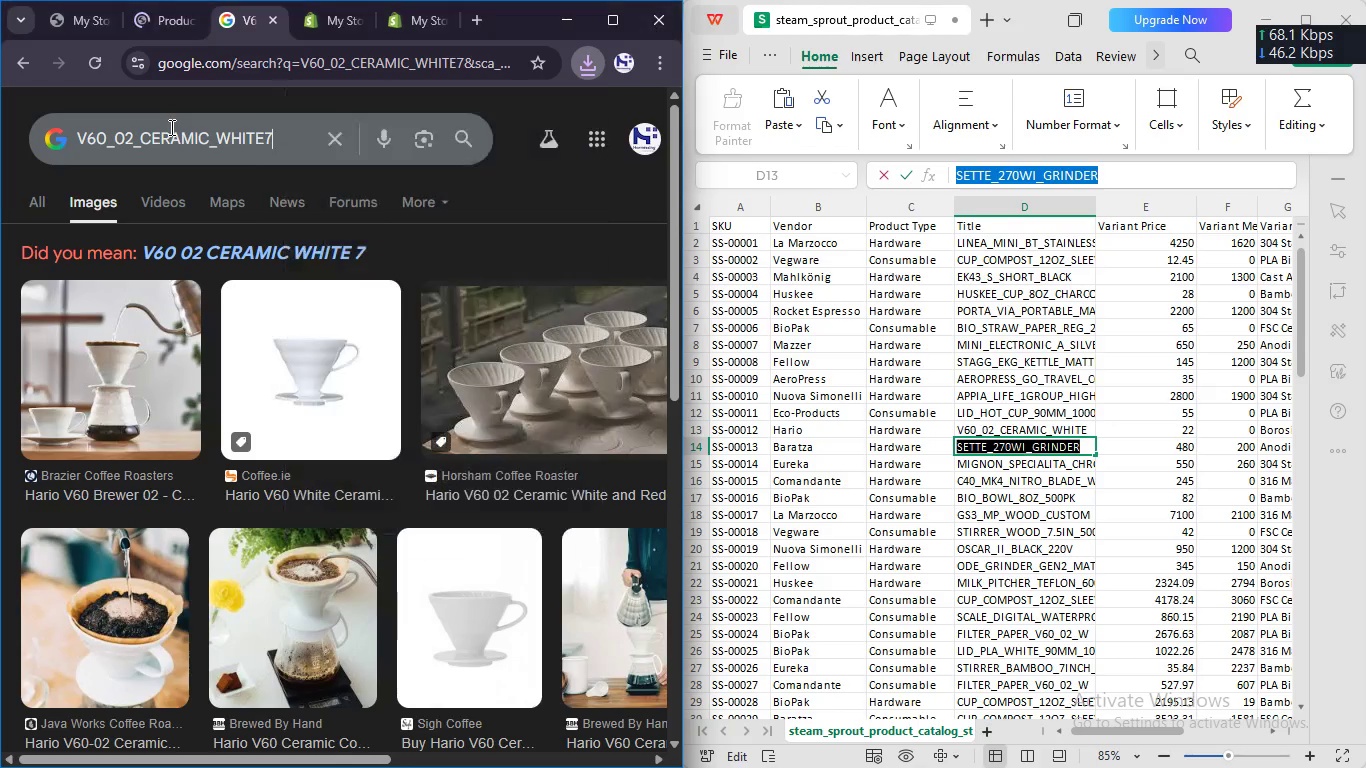 
key(Control+A)
 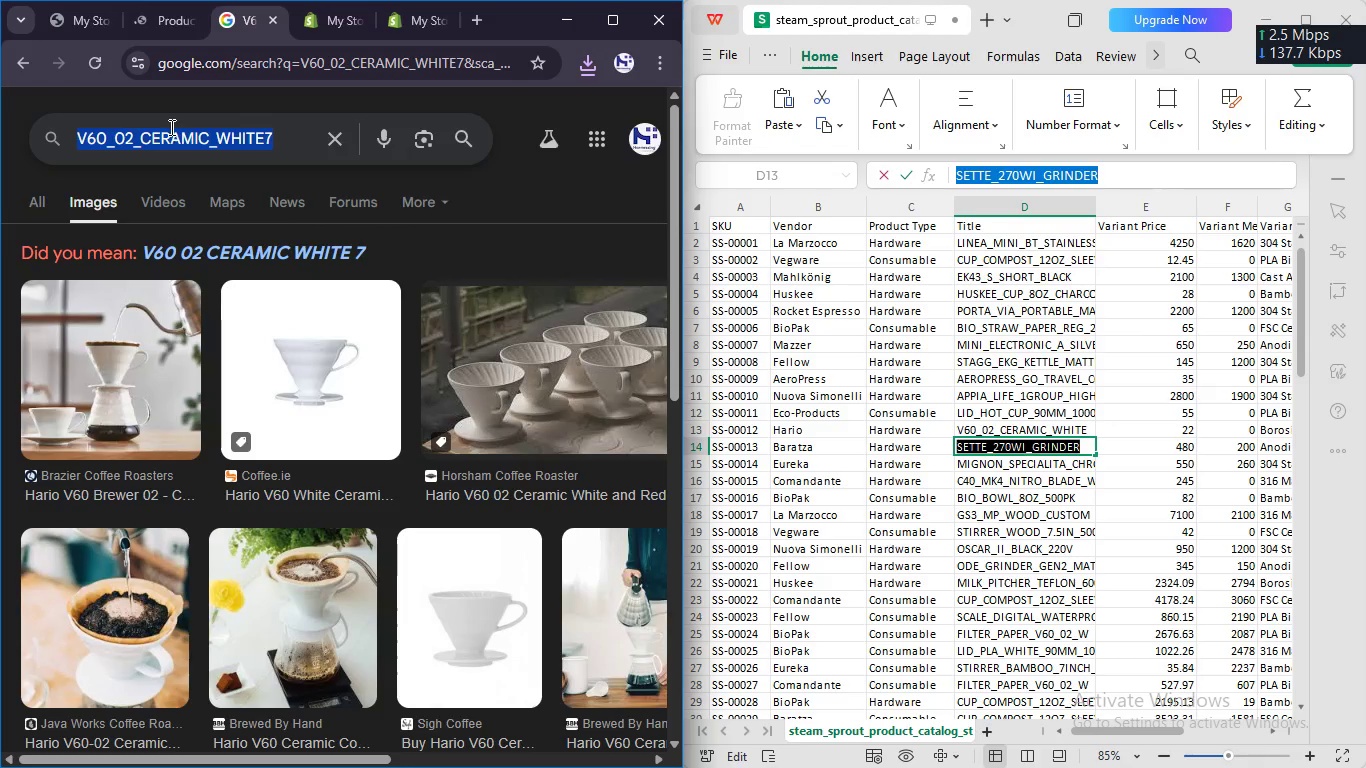 
key(Control+V)
 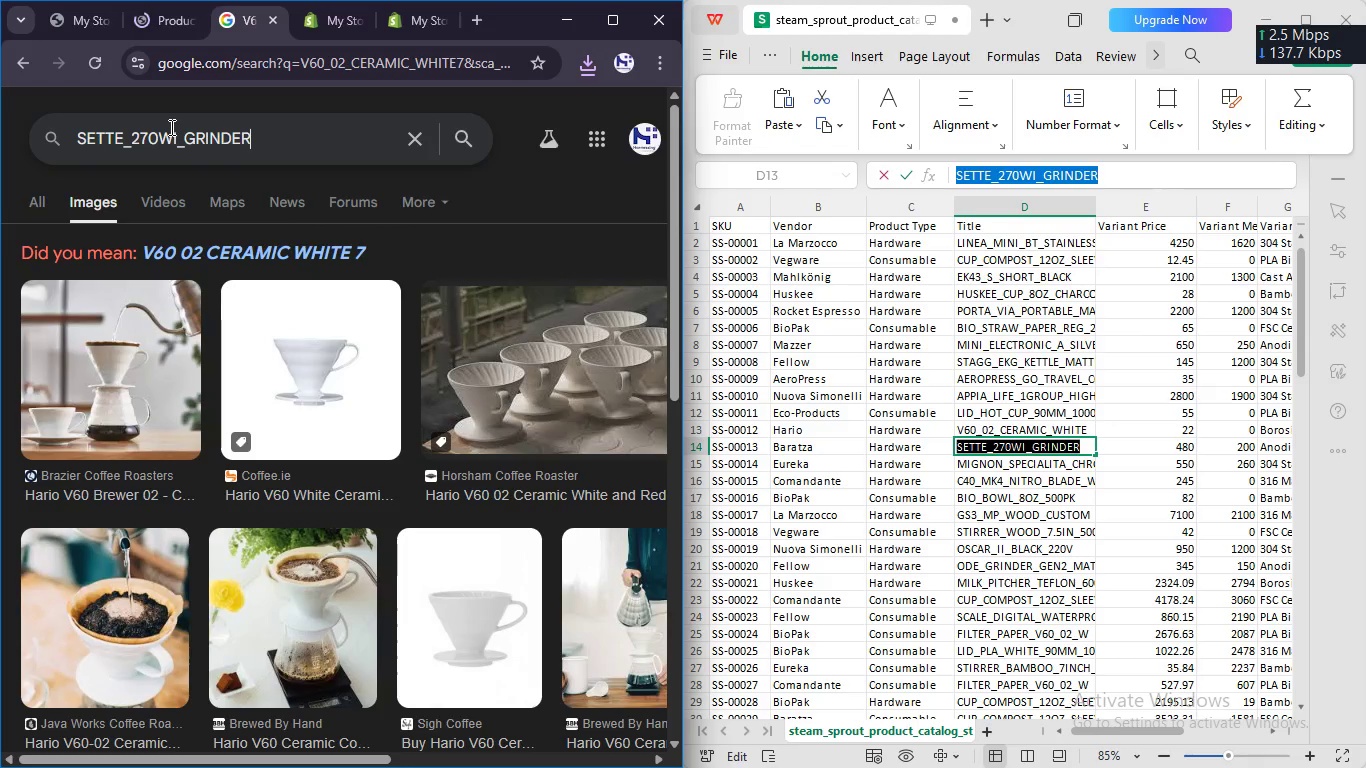 
key(Enter)
 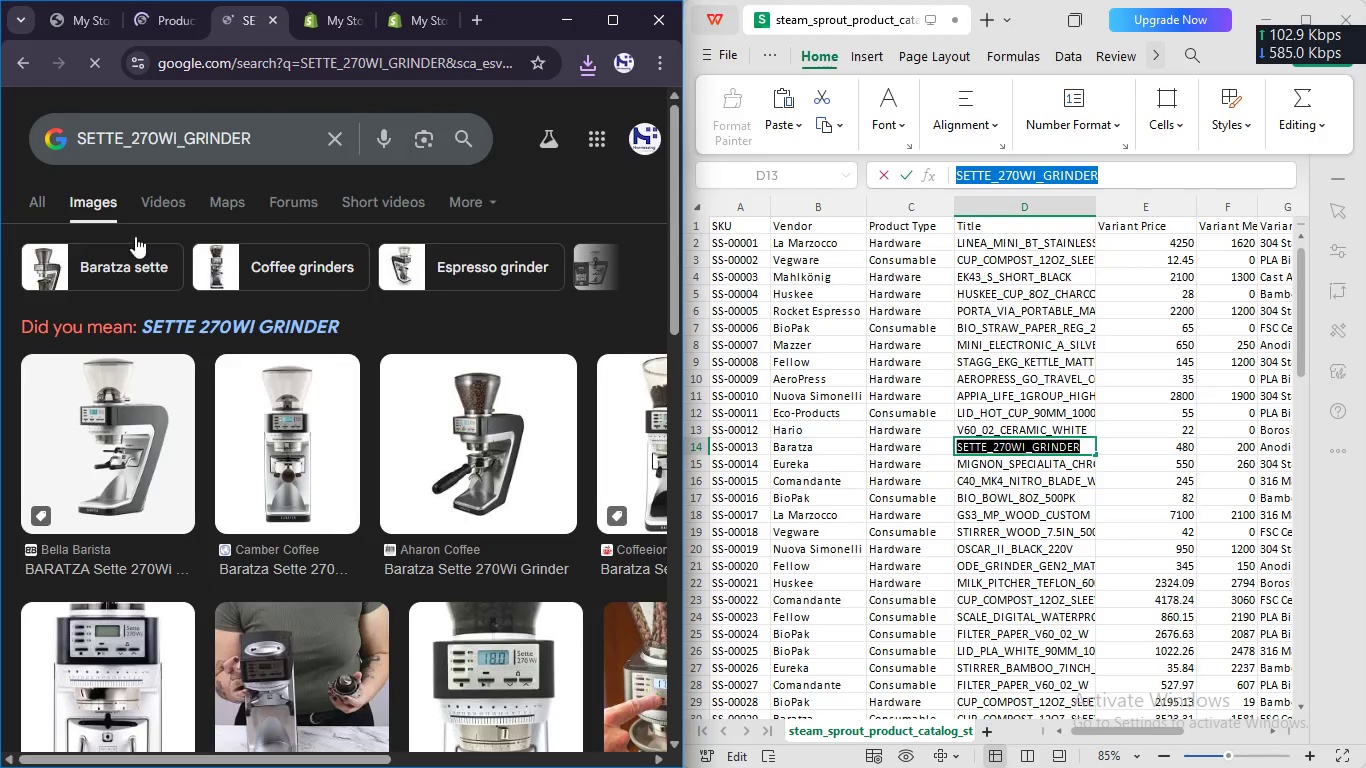 
right_click([123, 417])
 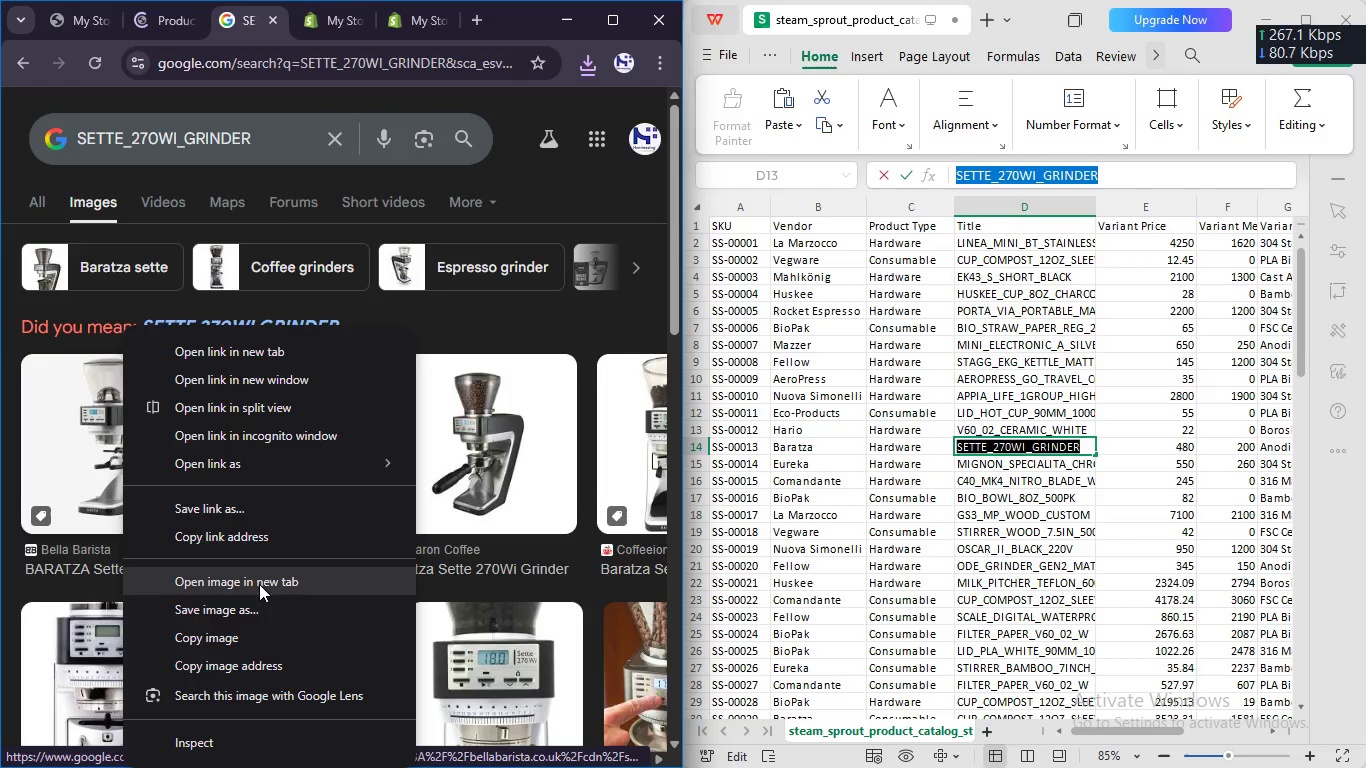 
left_click([259, 611])
 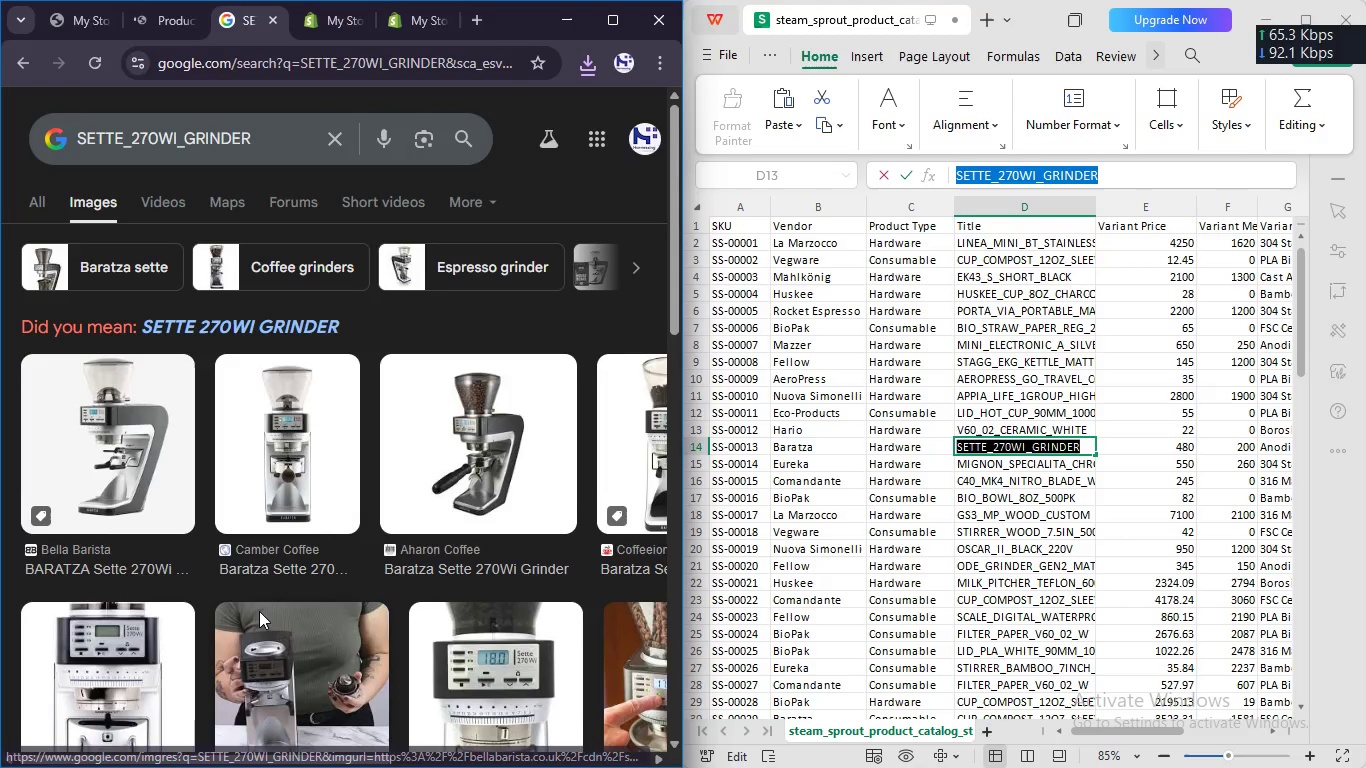 
key(Enter)
 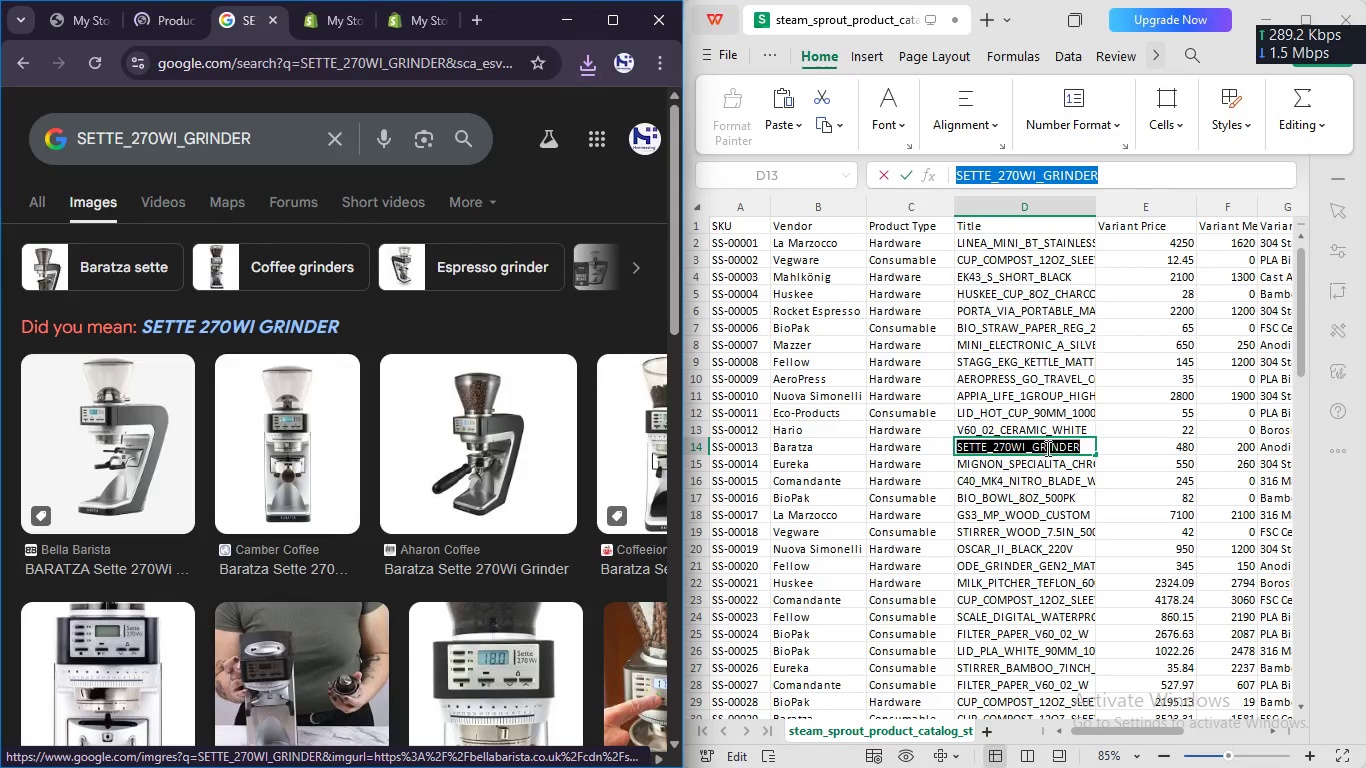 
left_click([1037, 467])
 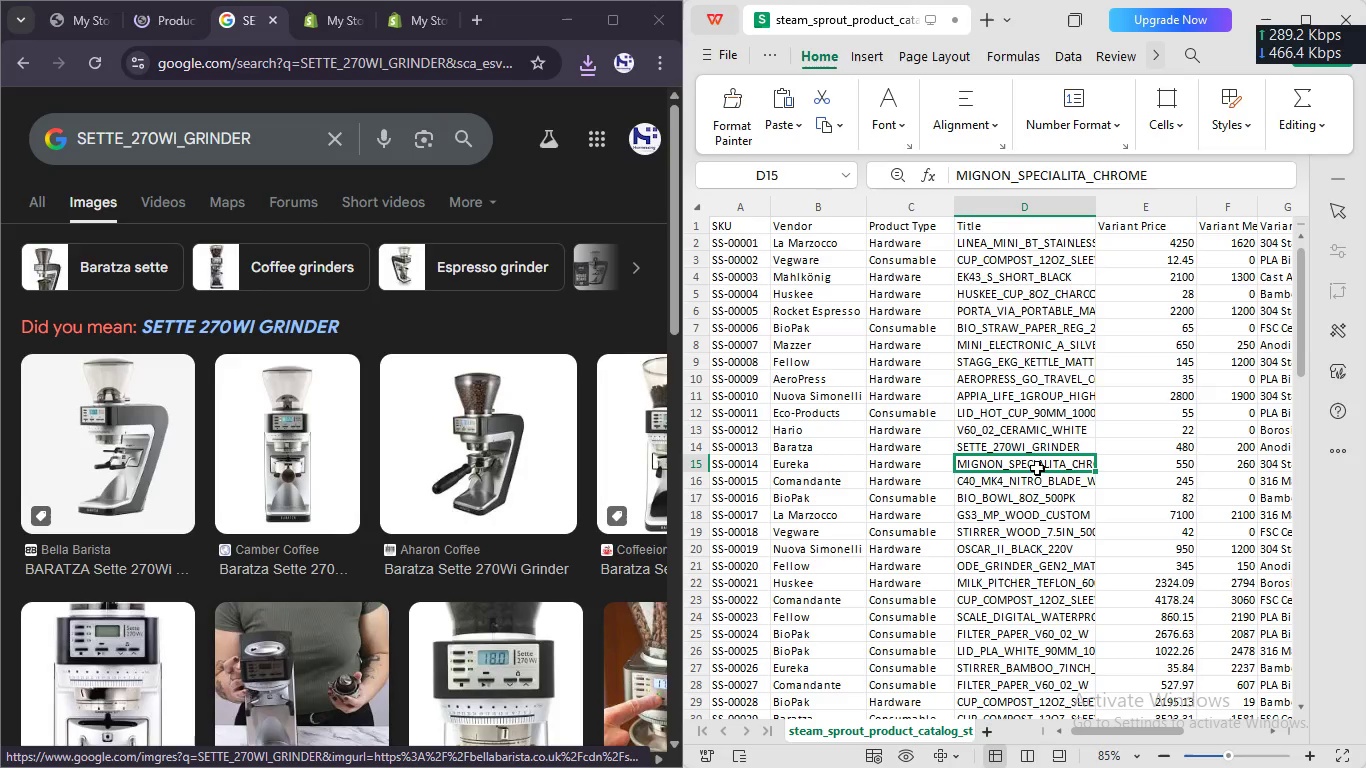 
key(Control+A)
 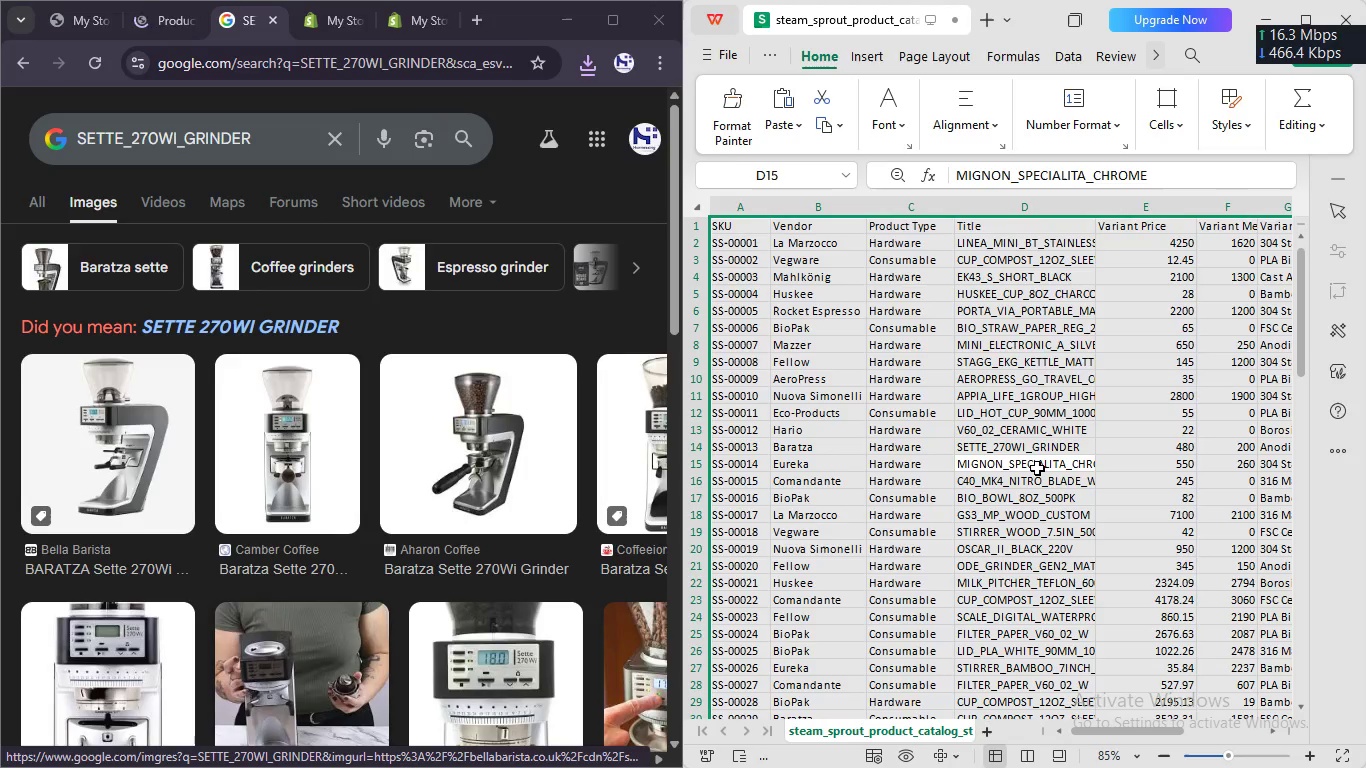 
double_click([1037, 467])
 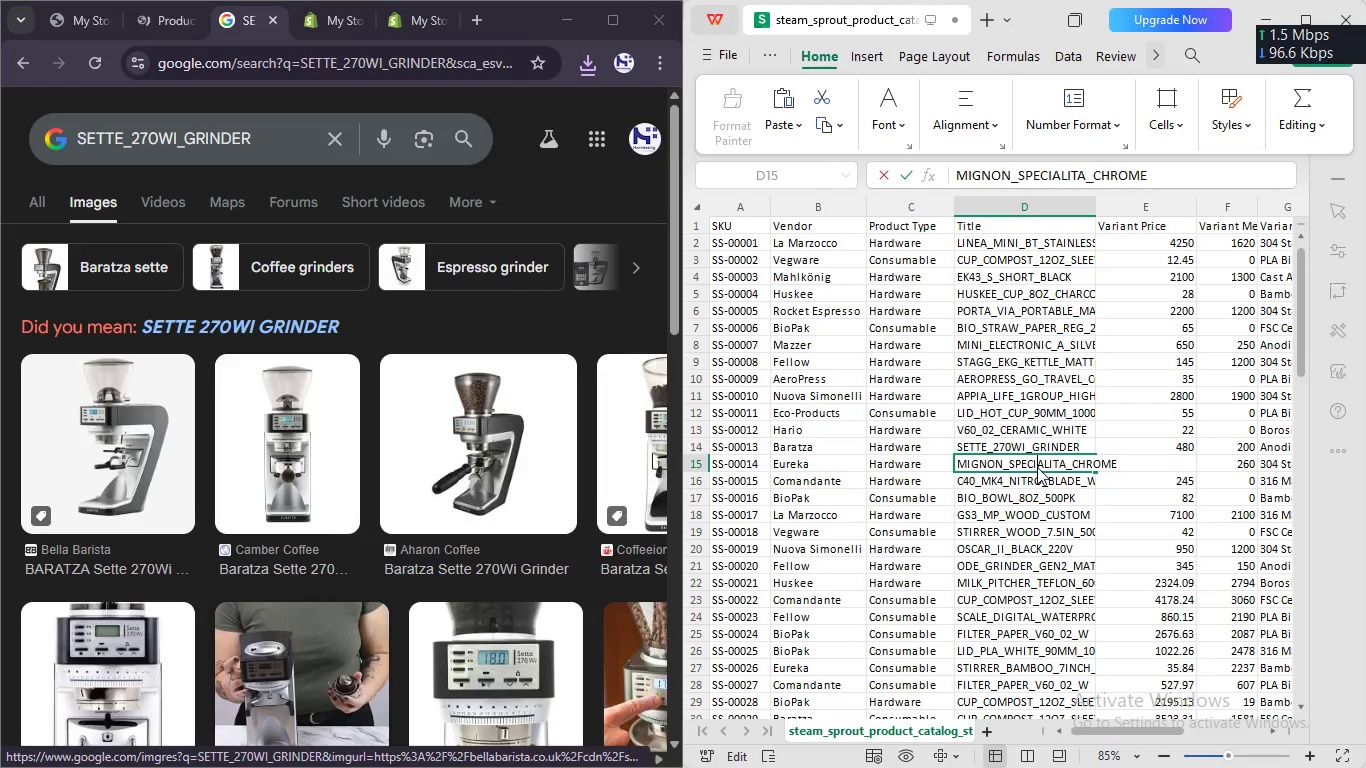 
key(Control+A)
 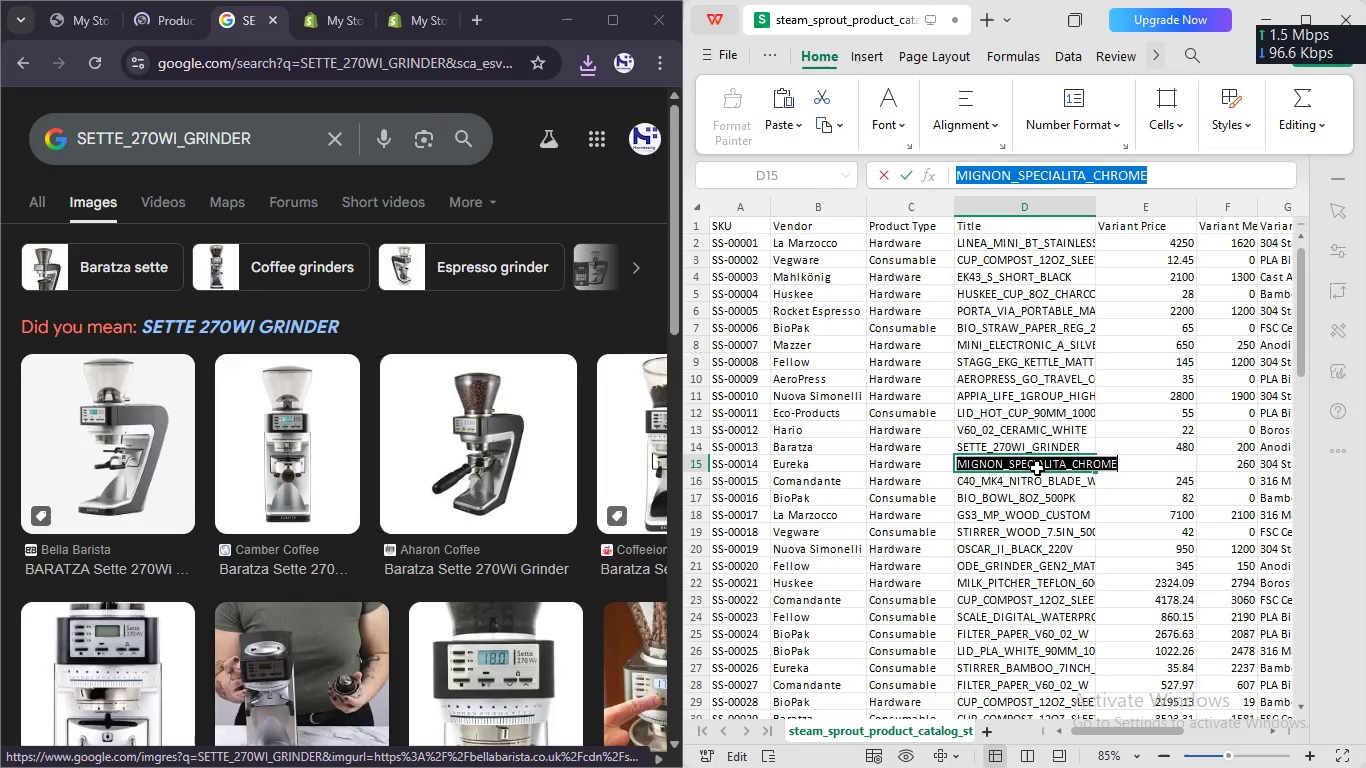 
key(Control+C)
 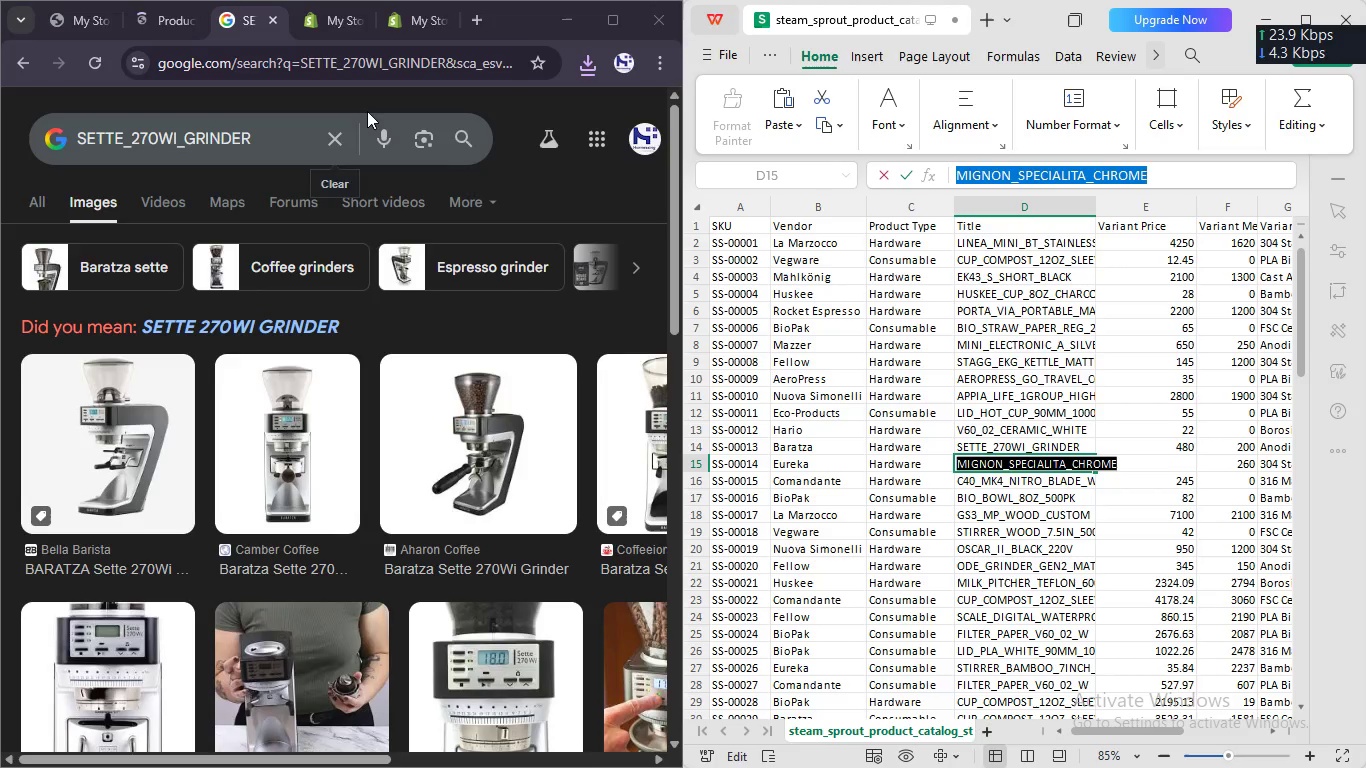 
left_click([347, 128])
 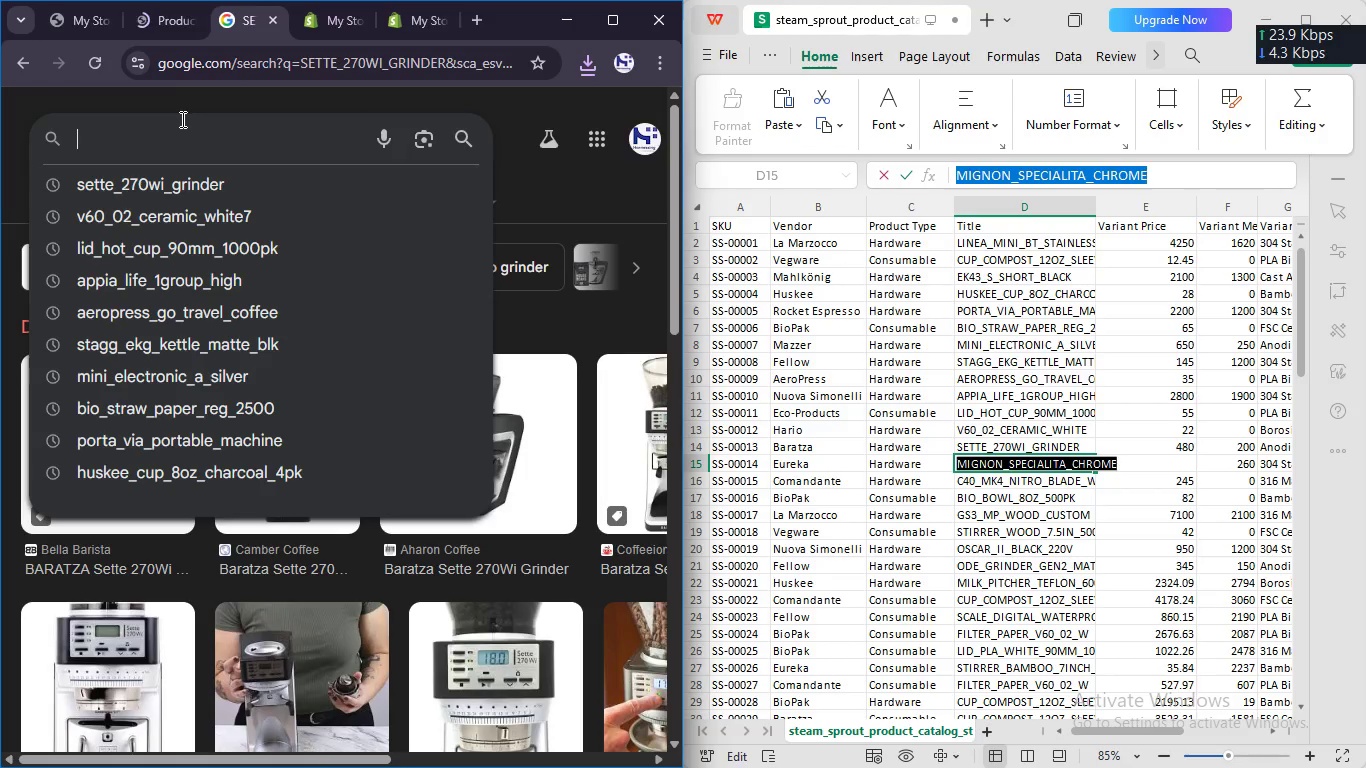 
key(Control+V)
 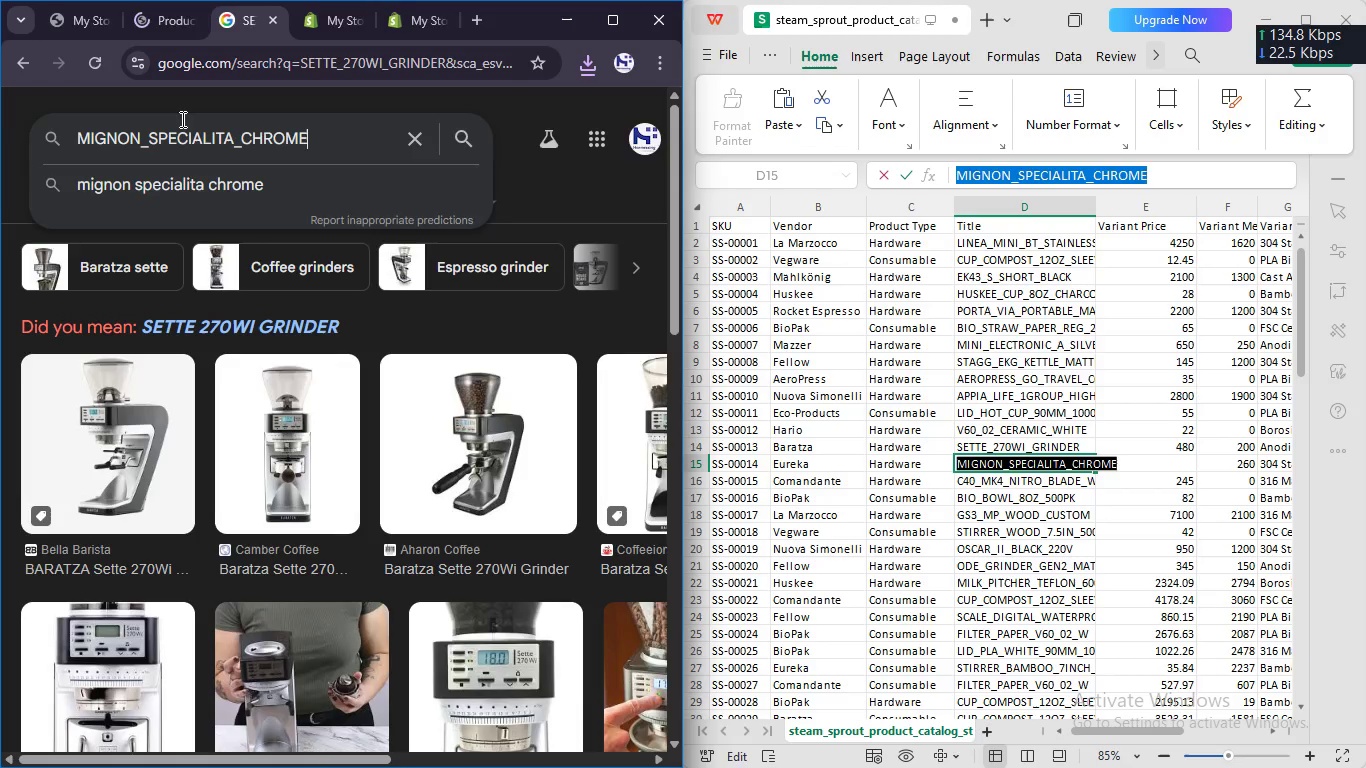 